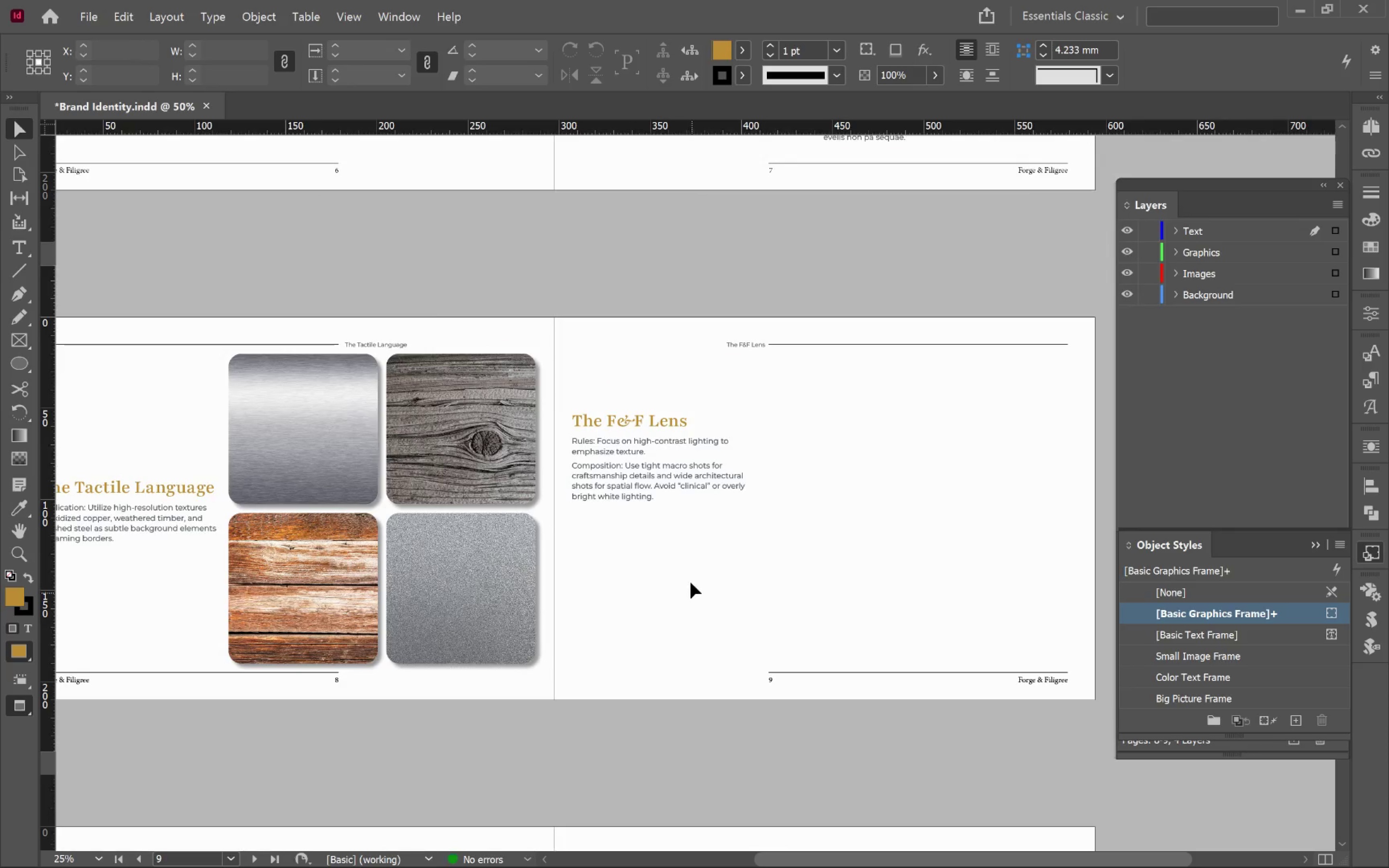 
left_click_drag(start_coordinate=[992, 618], to_coordinate=[690, 594])
 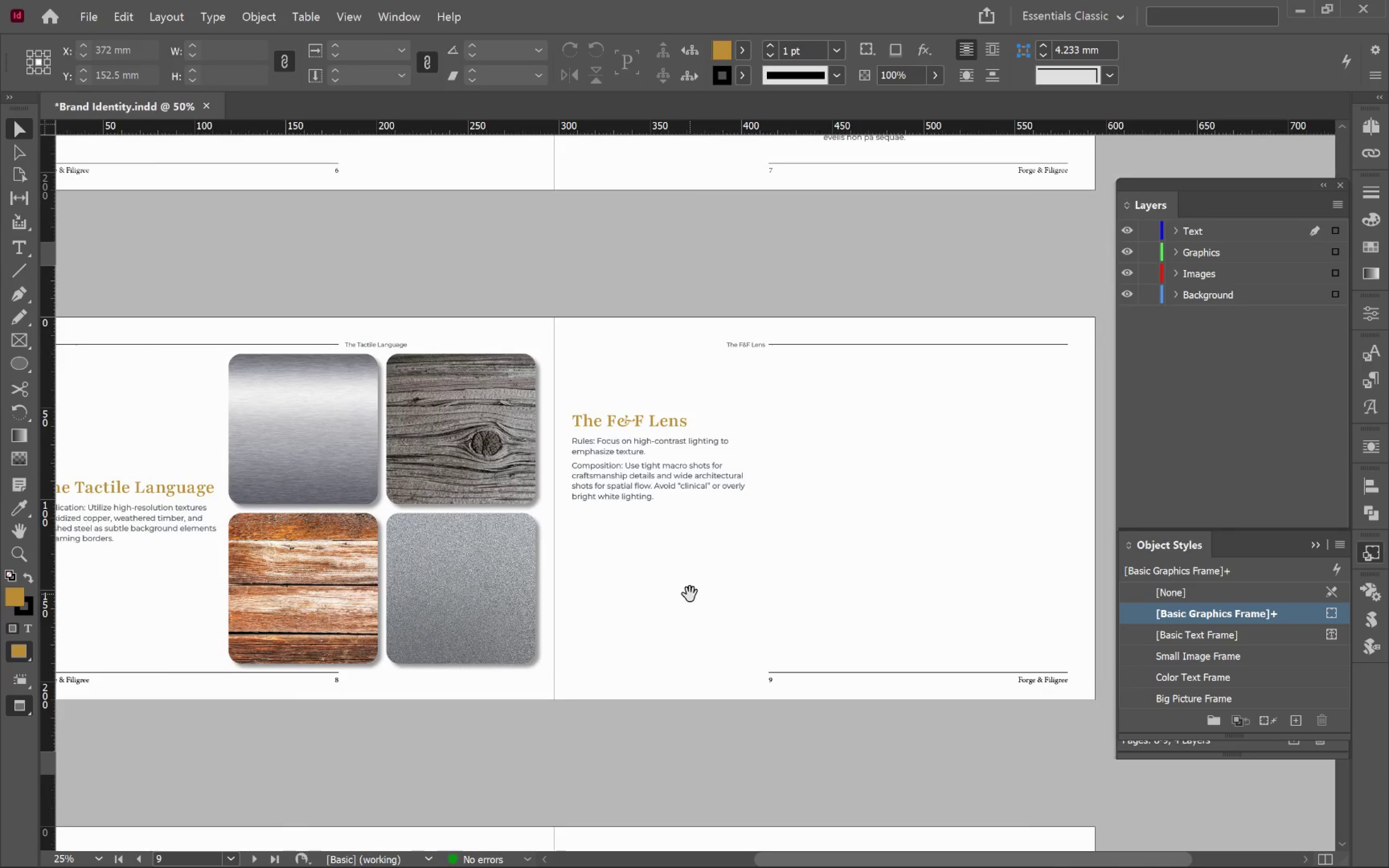 
key(Space)
 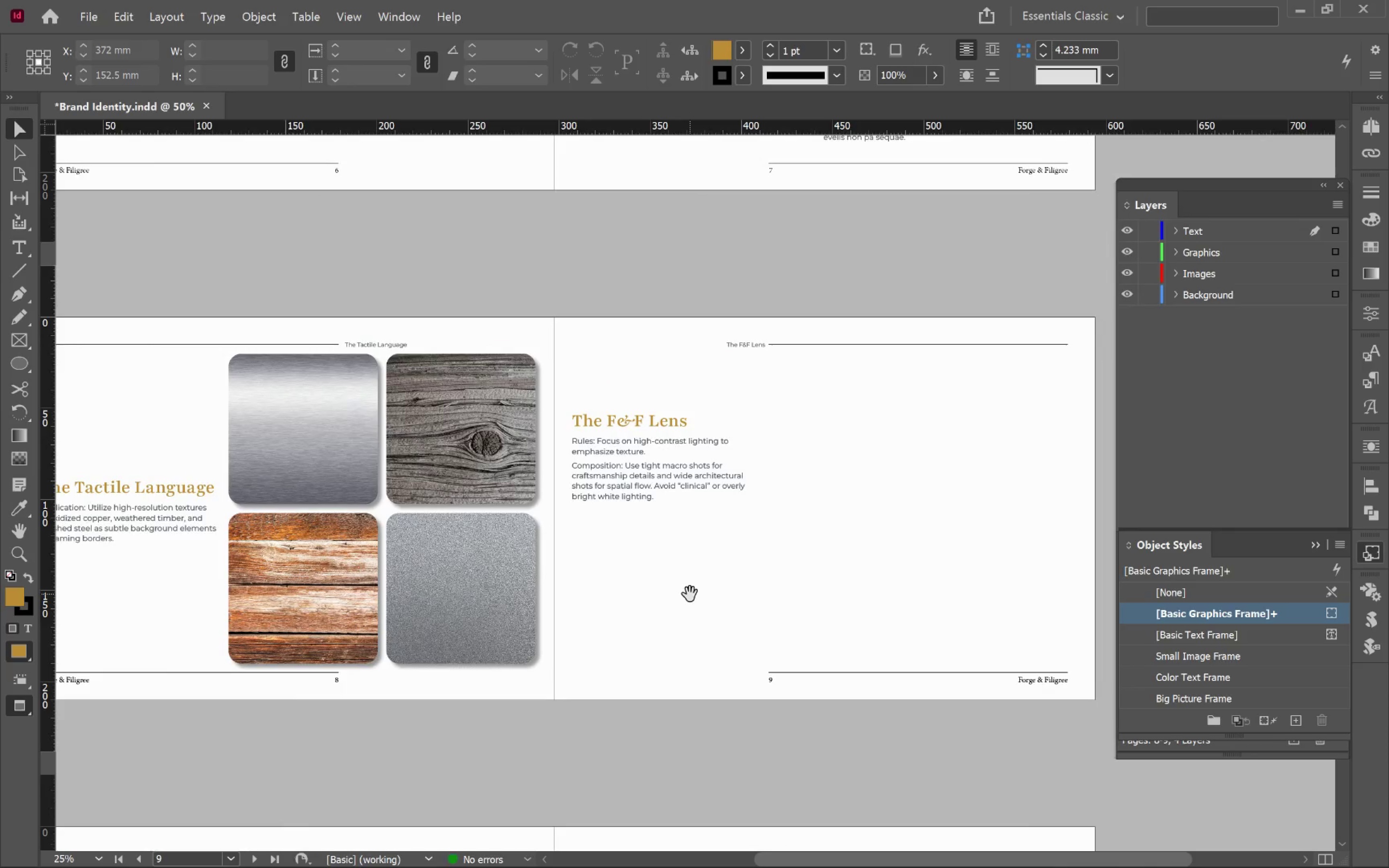 
key(Space)
 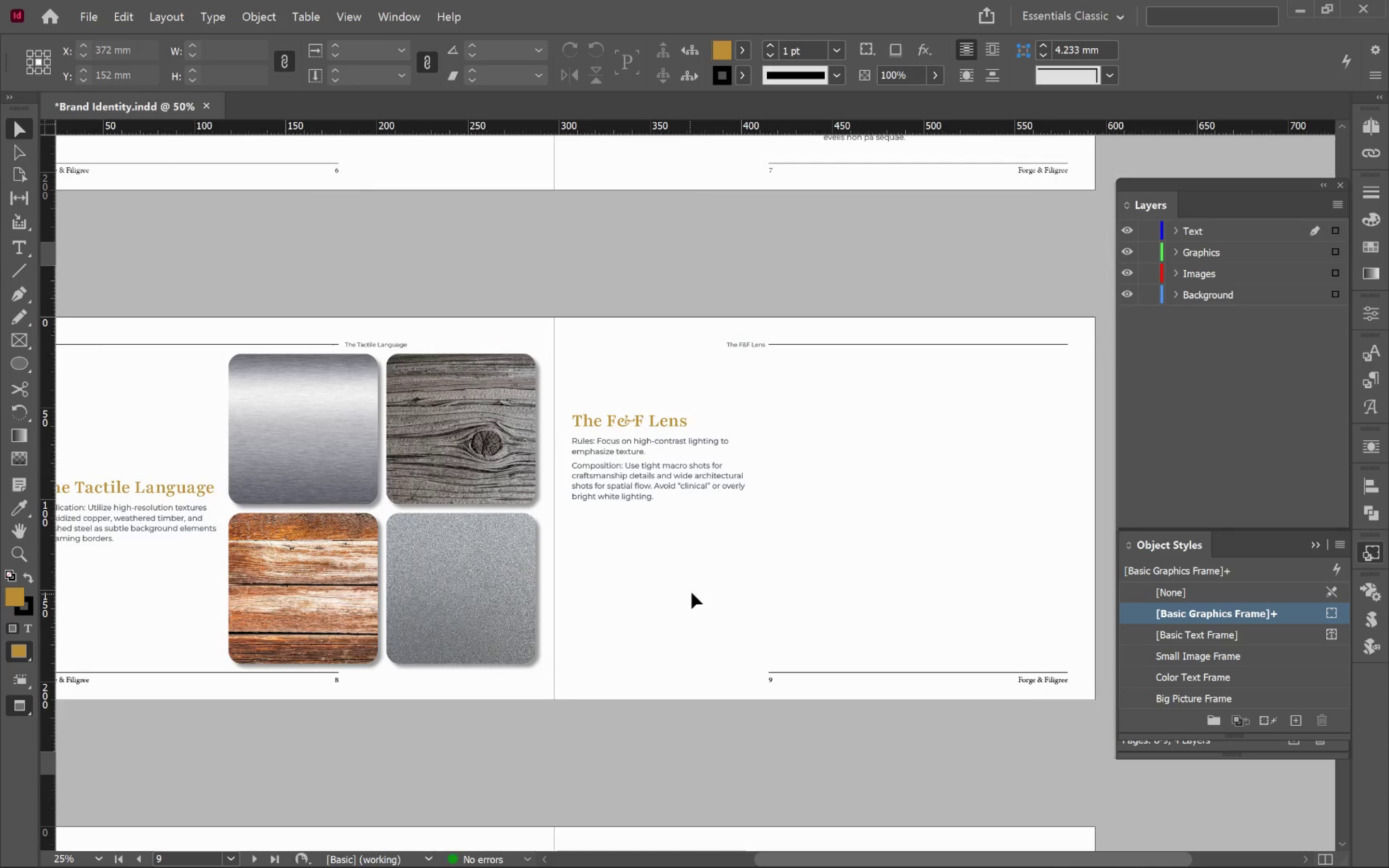 
left_click([692, 593])
 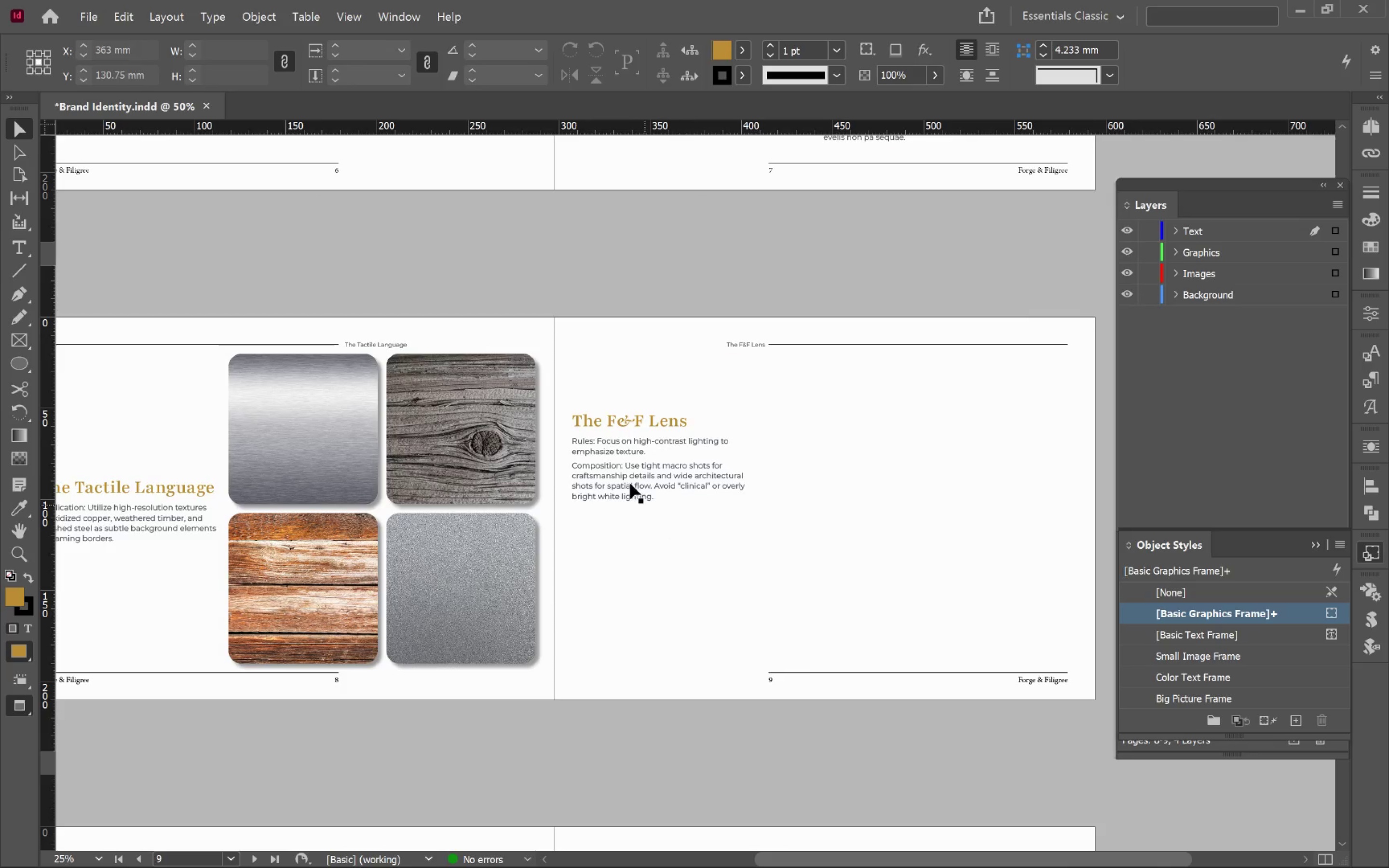 
left_click([626, 477])
 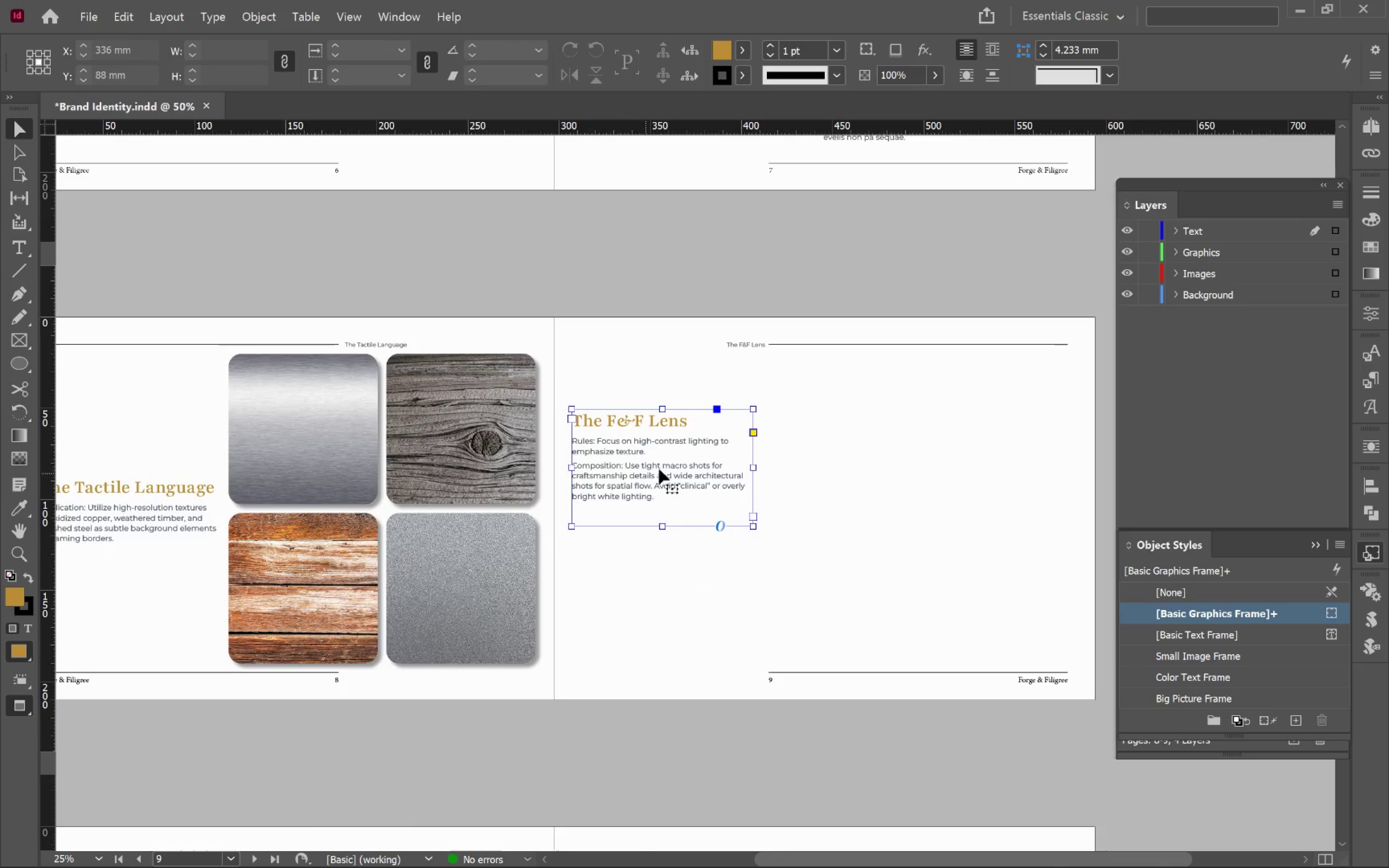 
hold_key(key=AltLeft, duration=0.87)
scroll: coordinate [684, 464], scroll_direction: up, amount: 3.0
 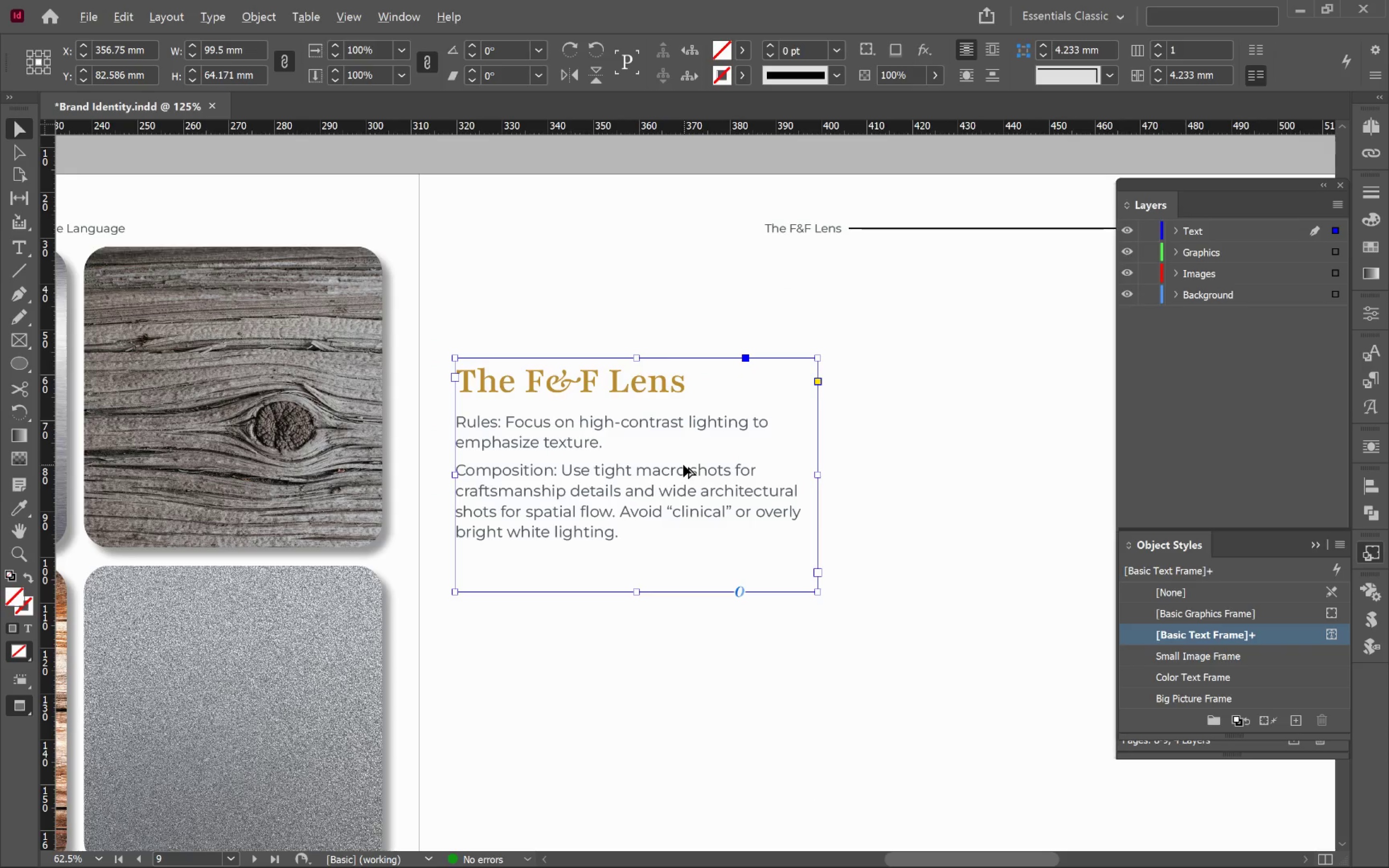 
hold_key(key=Space, duration=0.98)
 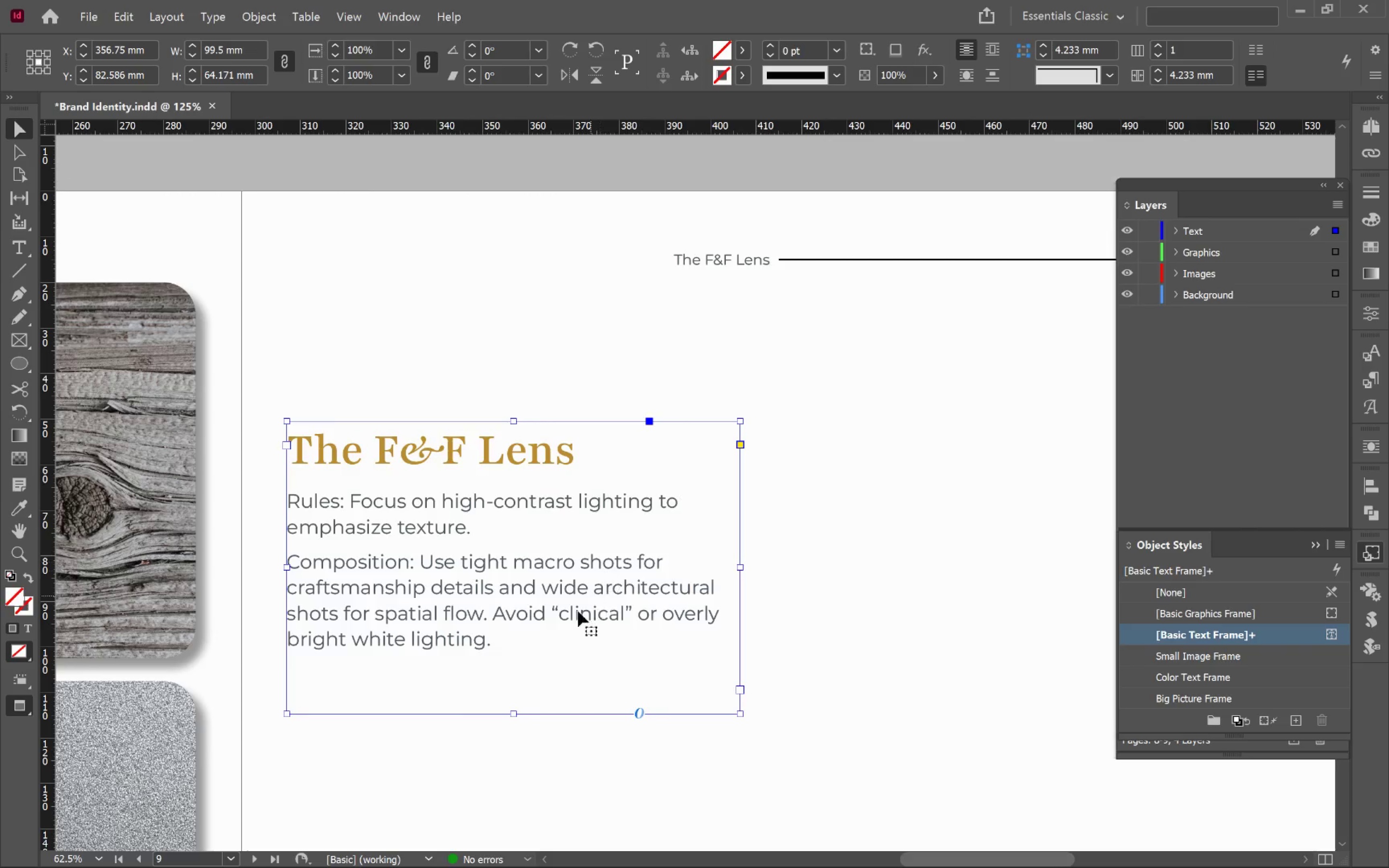 
left_click_drag(start_coordinate=[662, 477], to_coordinate=[551, 567])
 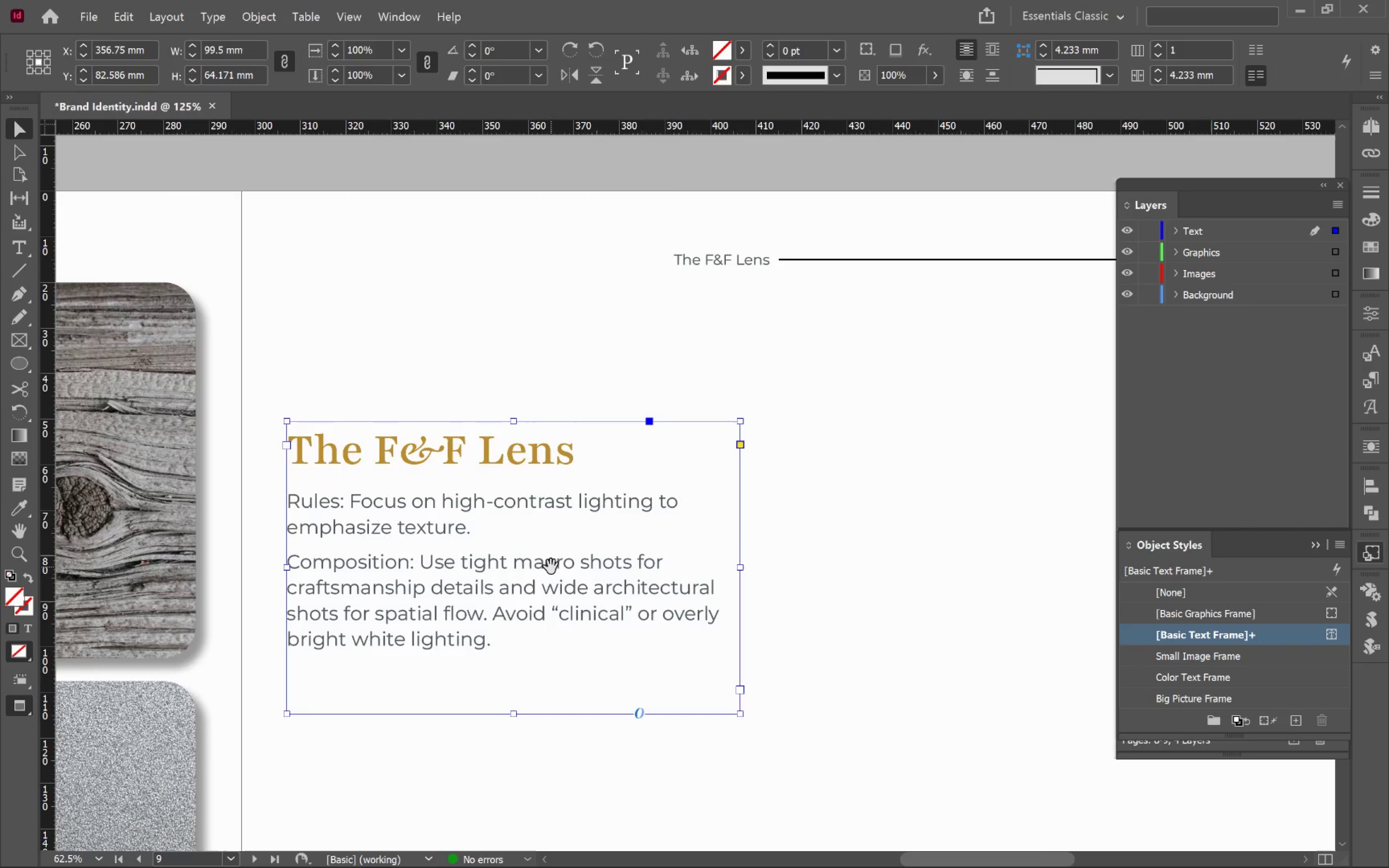 
left_click([551, 567])
 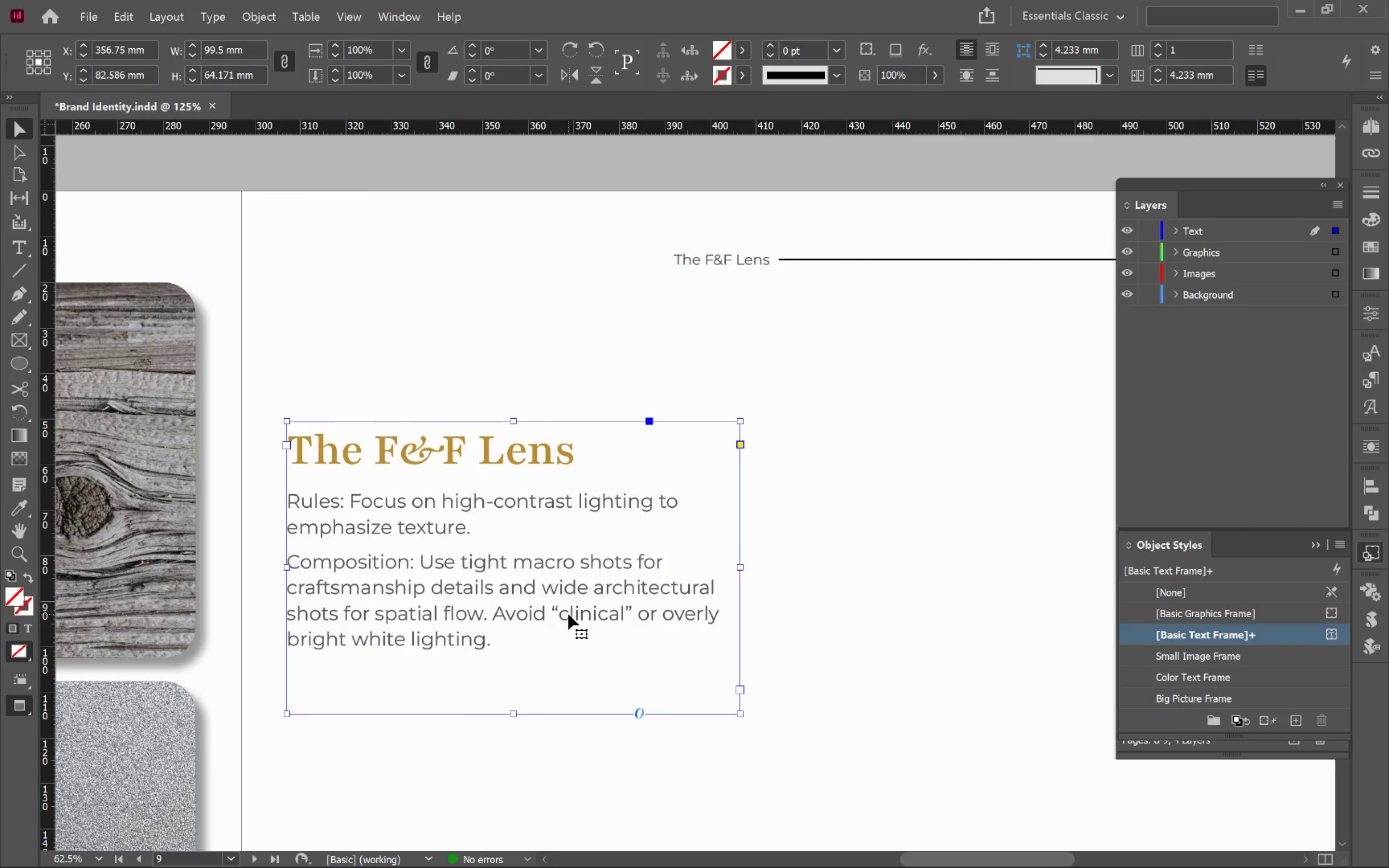 
hold_key(key=AltLeft, duration=0.32)
 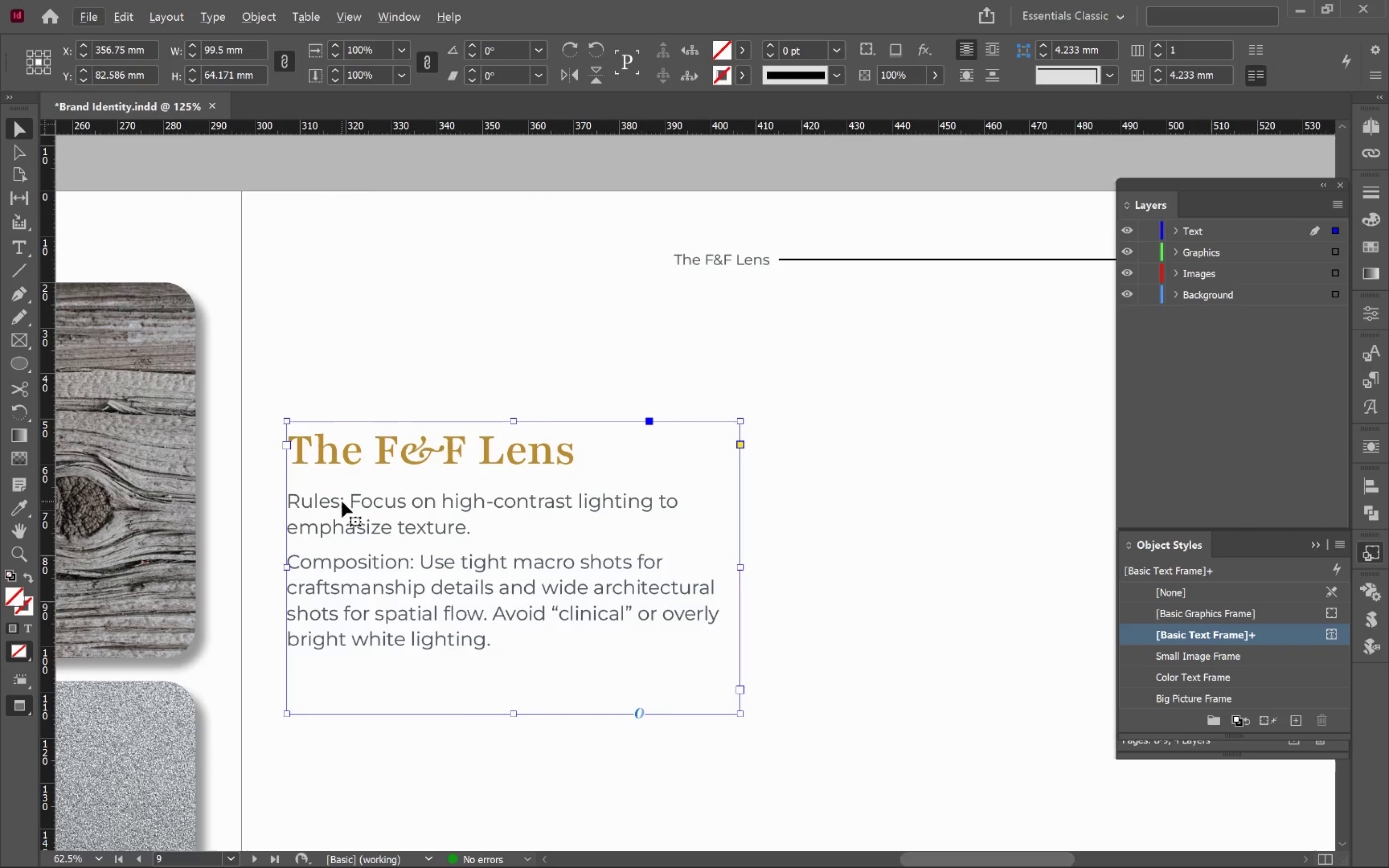 
left_click([347, 502])
 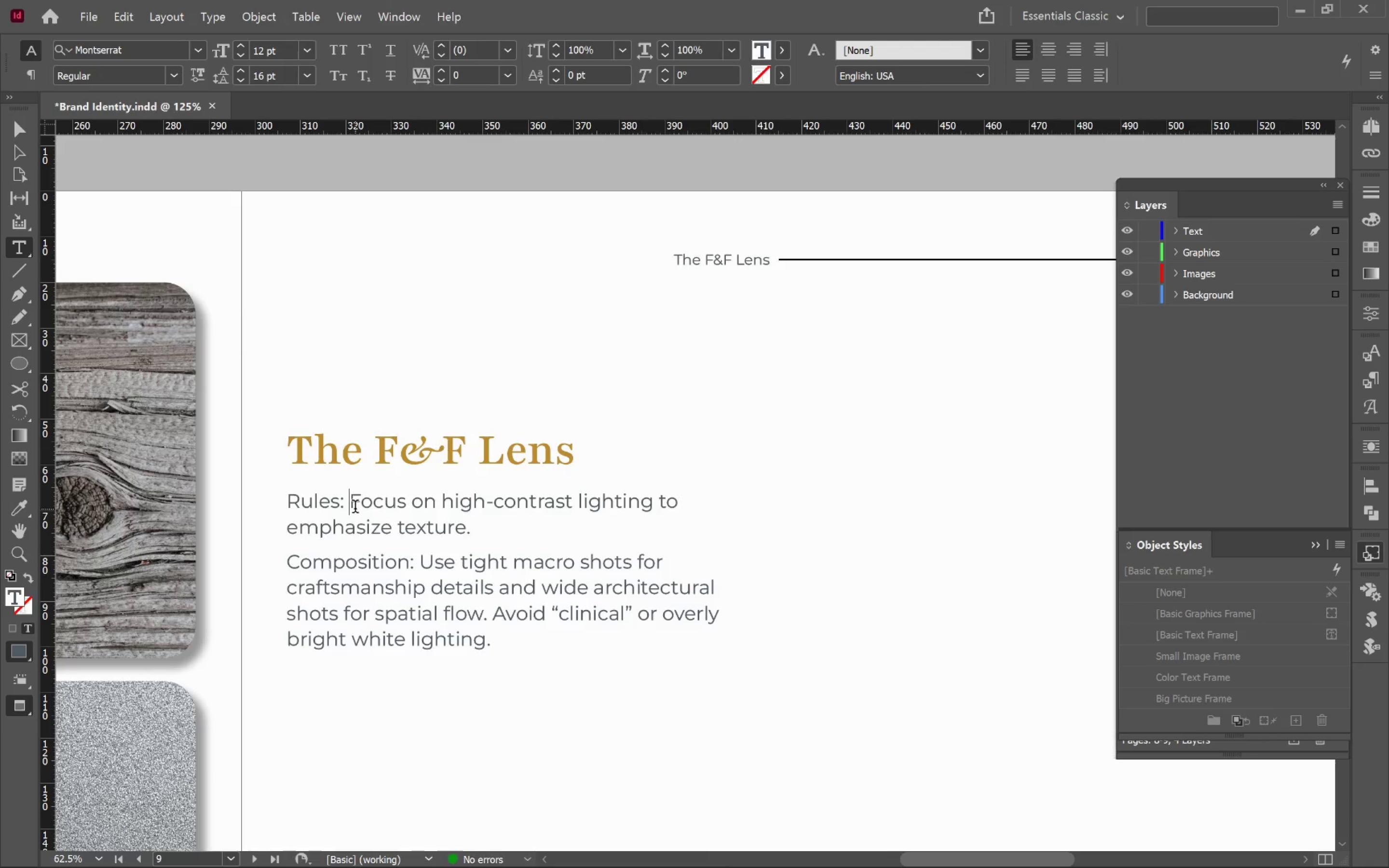 
left_click_drag(start_coordinate=[352, 503], to_coordinate=[253, 499])
 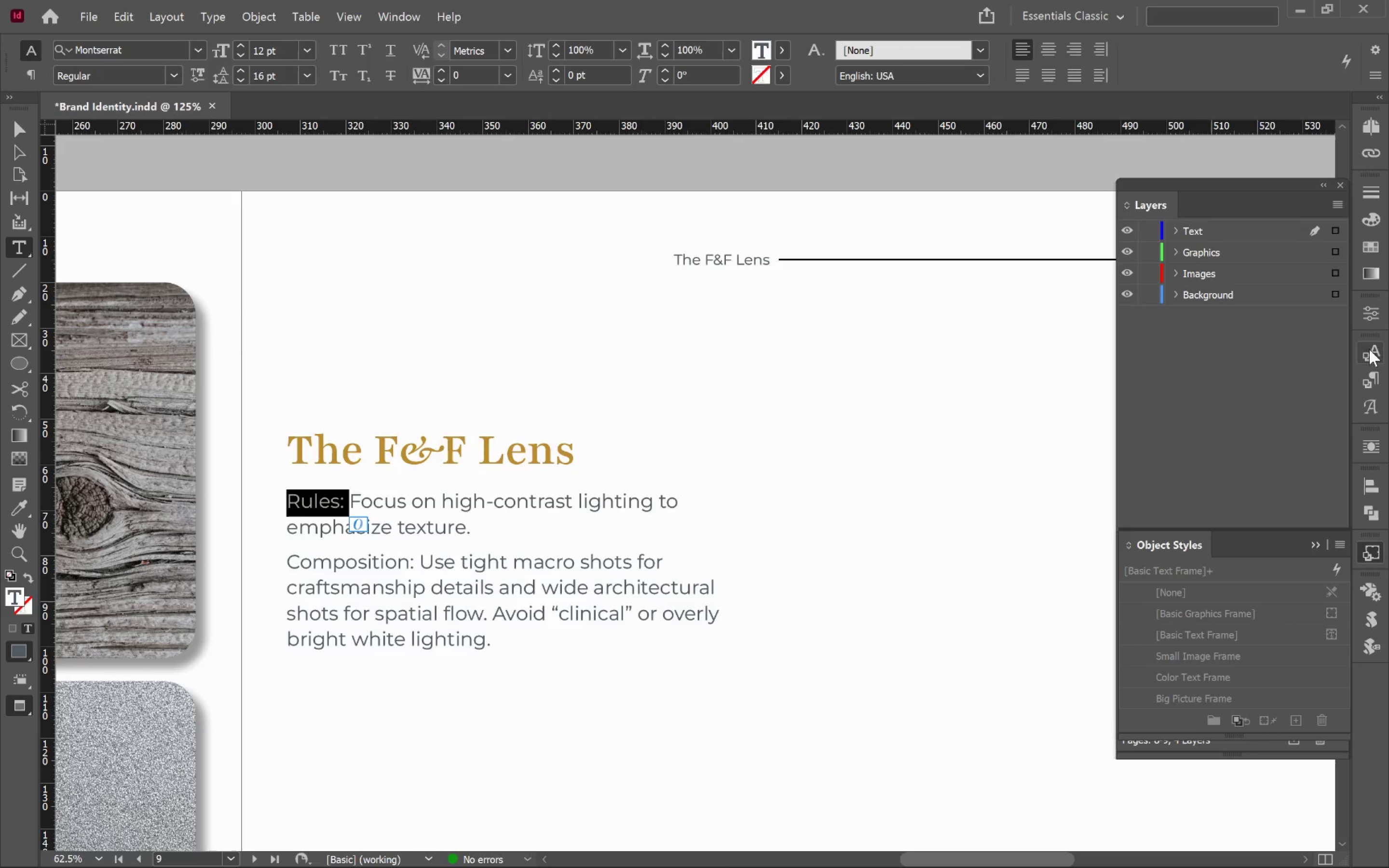 
left_click([1377, 390])
 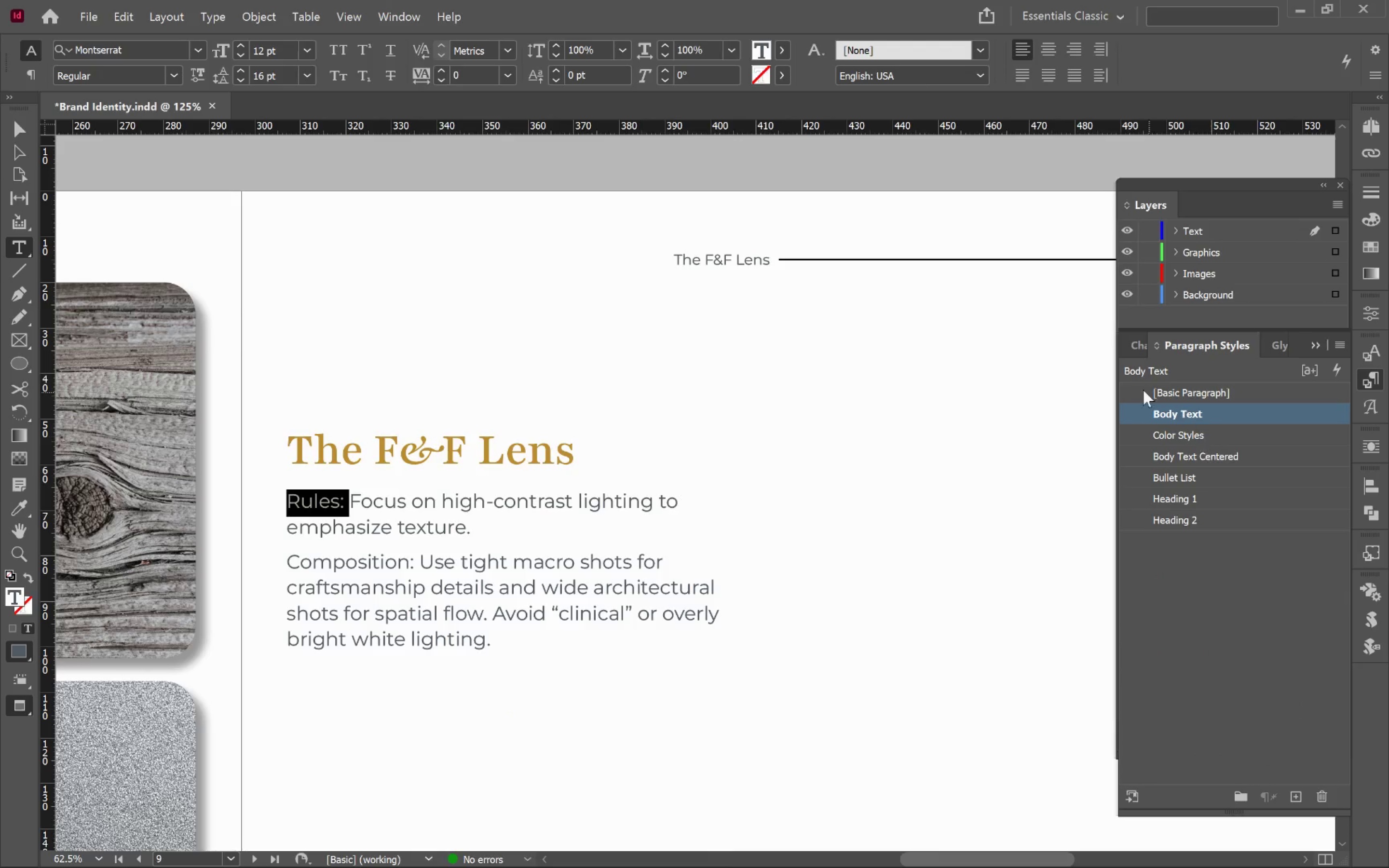 
left_click([1137, 349])
 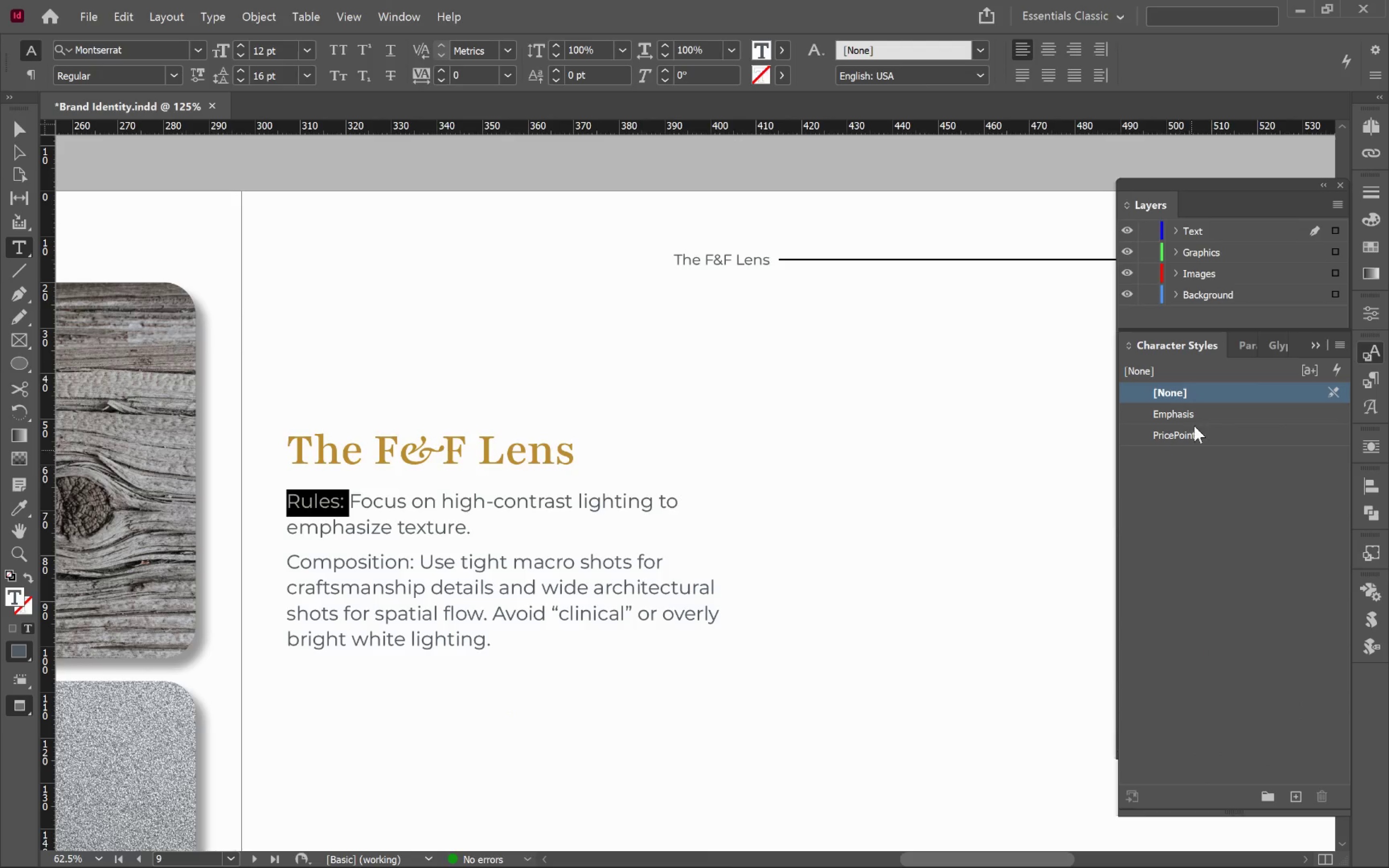 
left_click([1194, 414])
 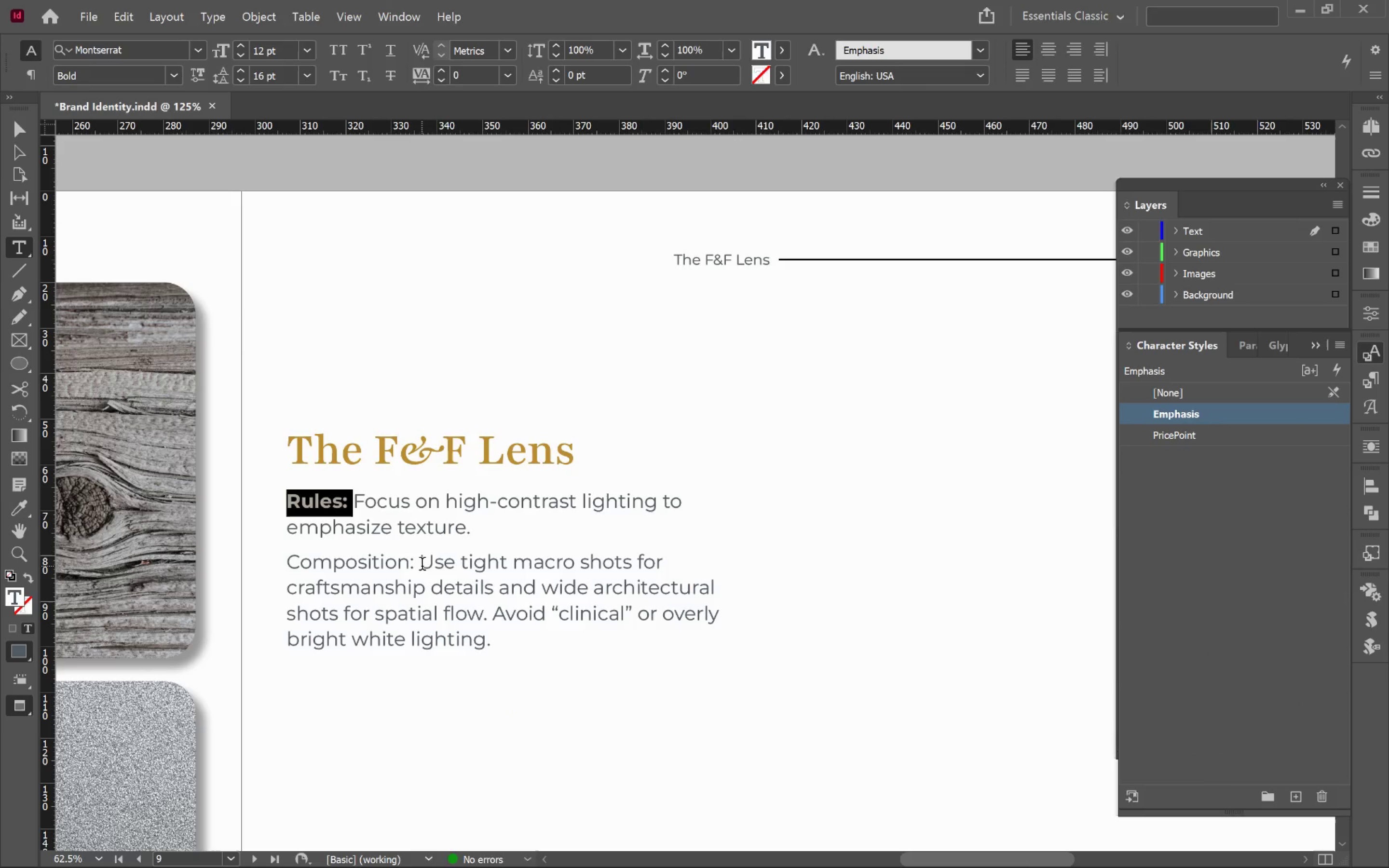 
left_click_drag(start_coordinate=[422, 564], to_coordinate=[278, 553])
 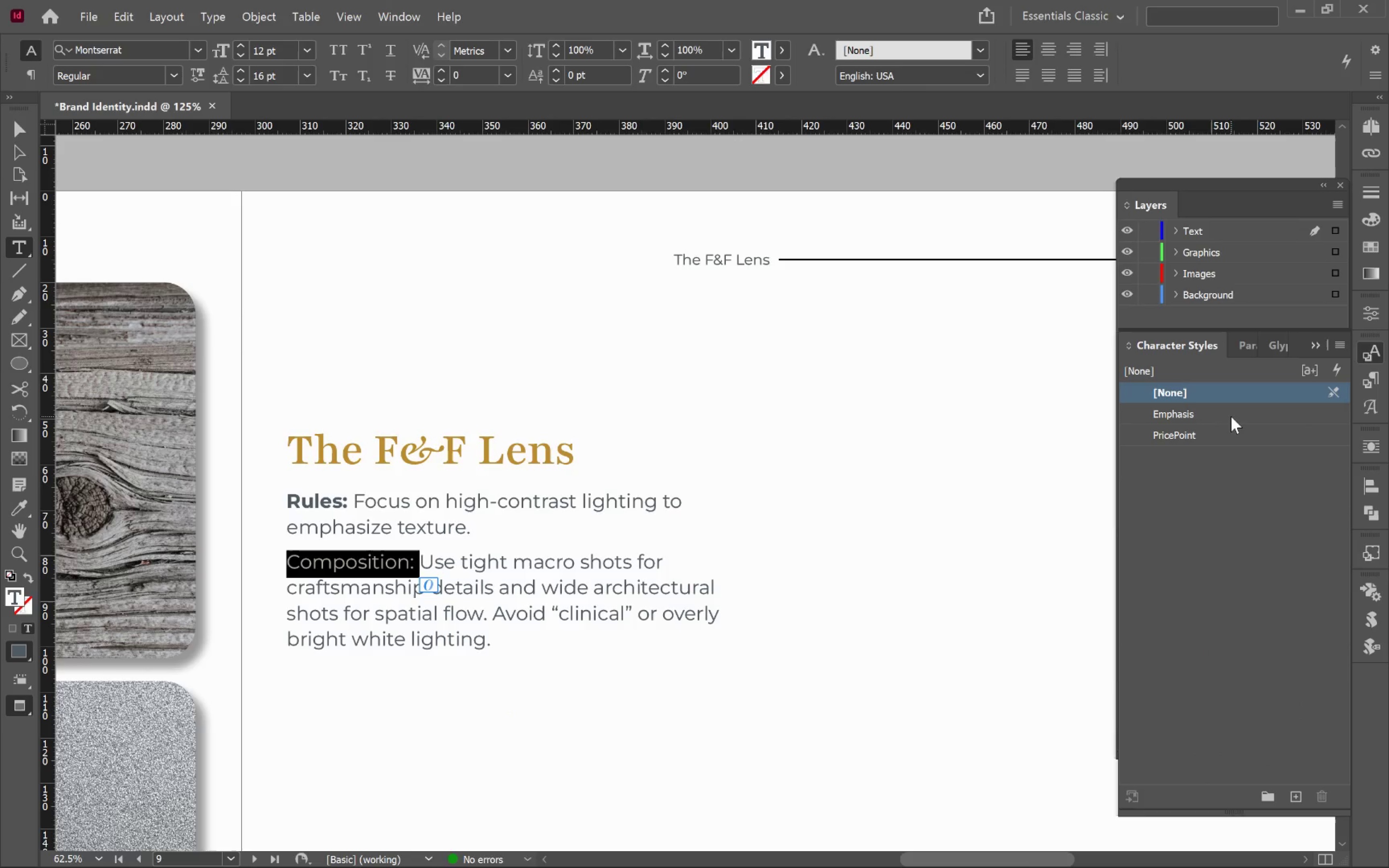 
left_click([1231, 416])
 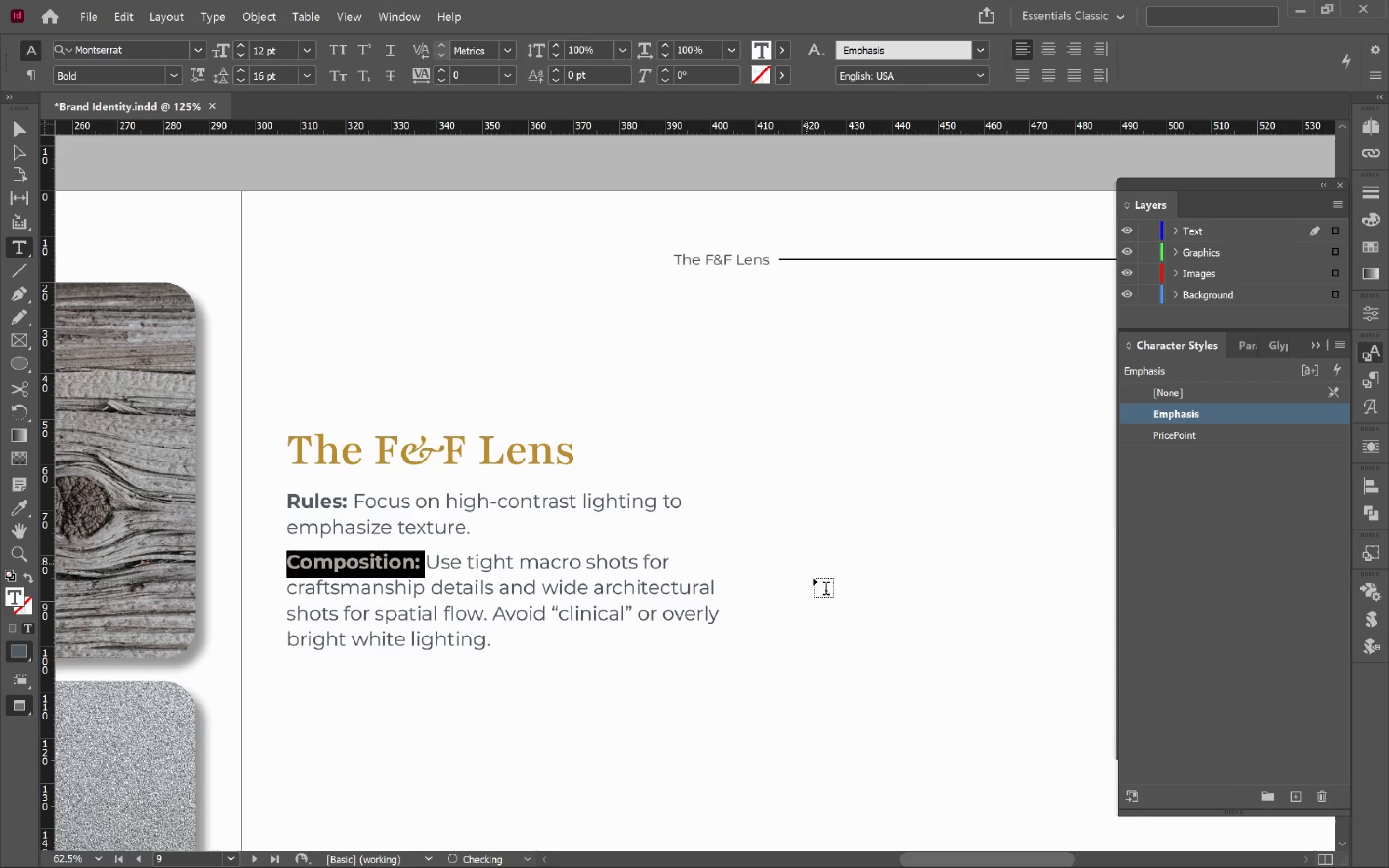 
hold_key(key=ControlLeft, duration=0.59)
left_click([830, 586])
 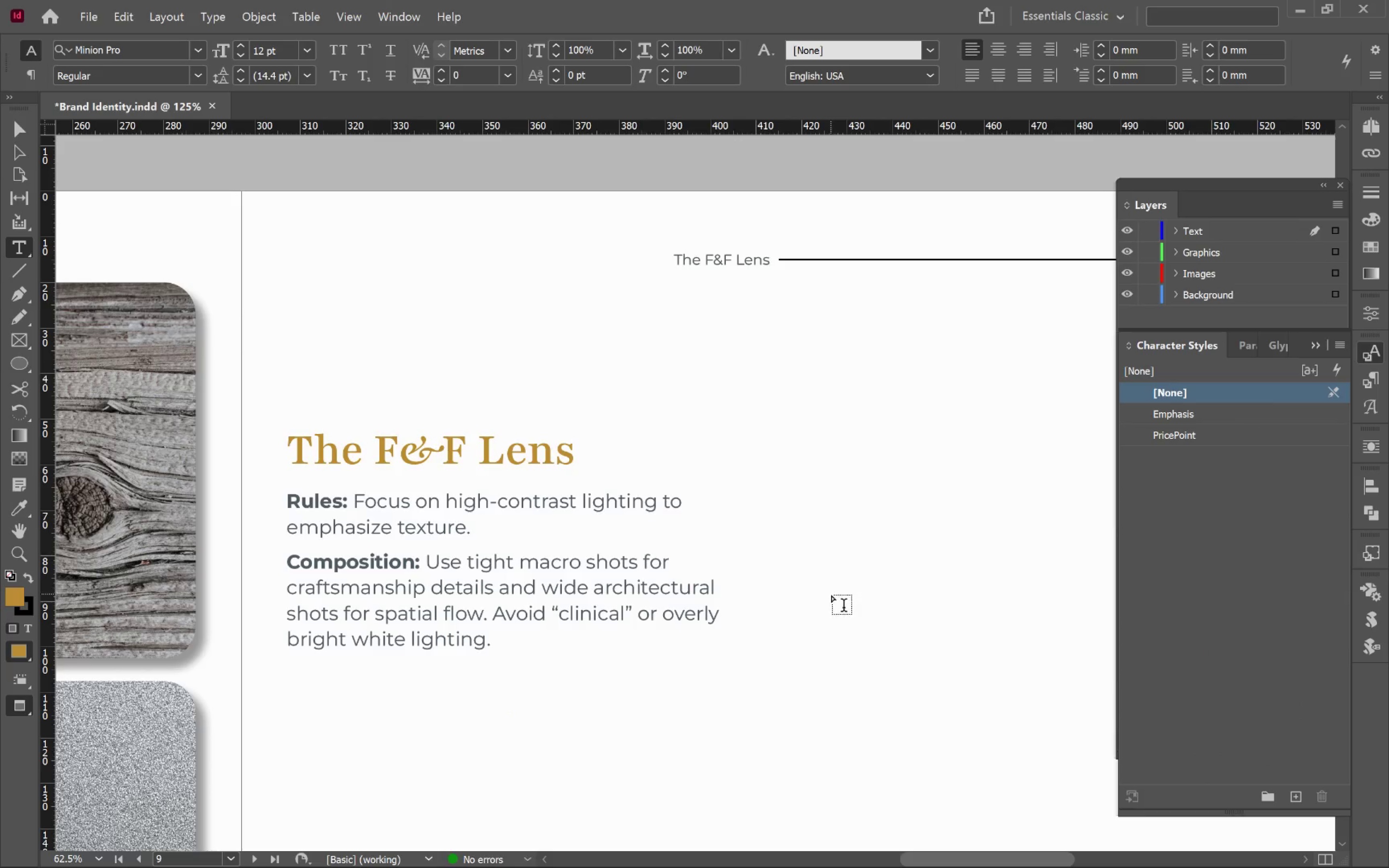 
key(V)
 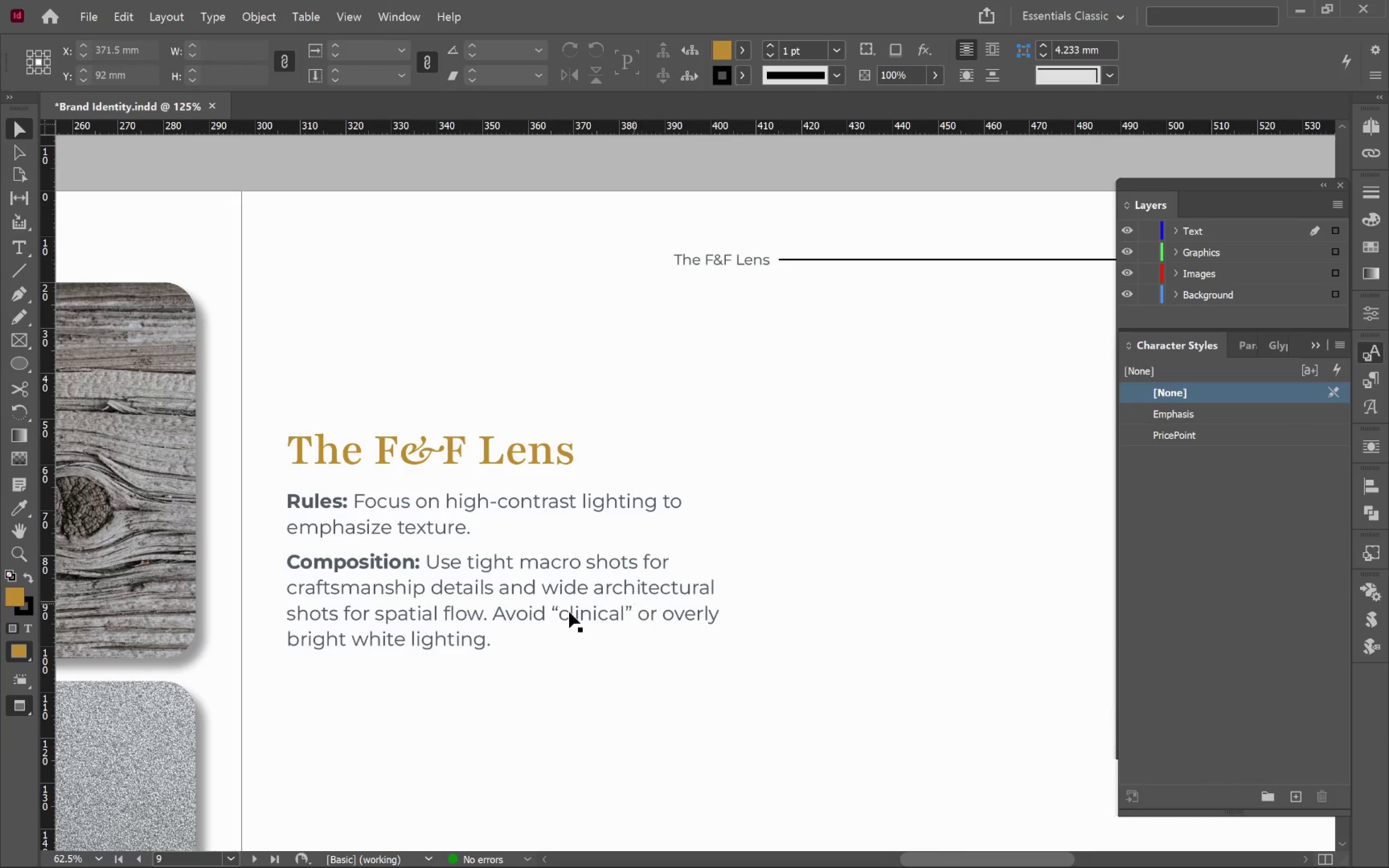 
left_click([566, 613])
 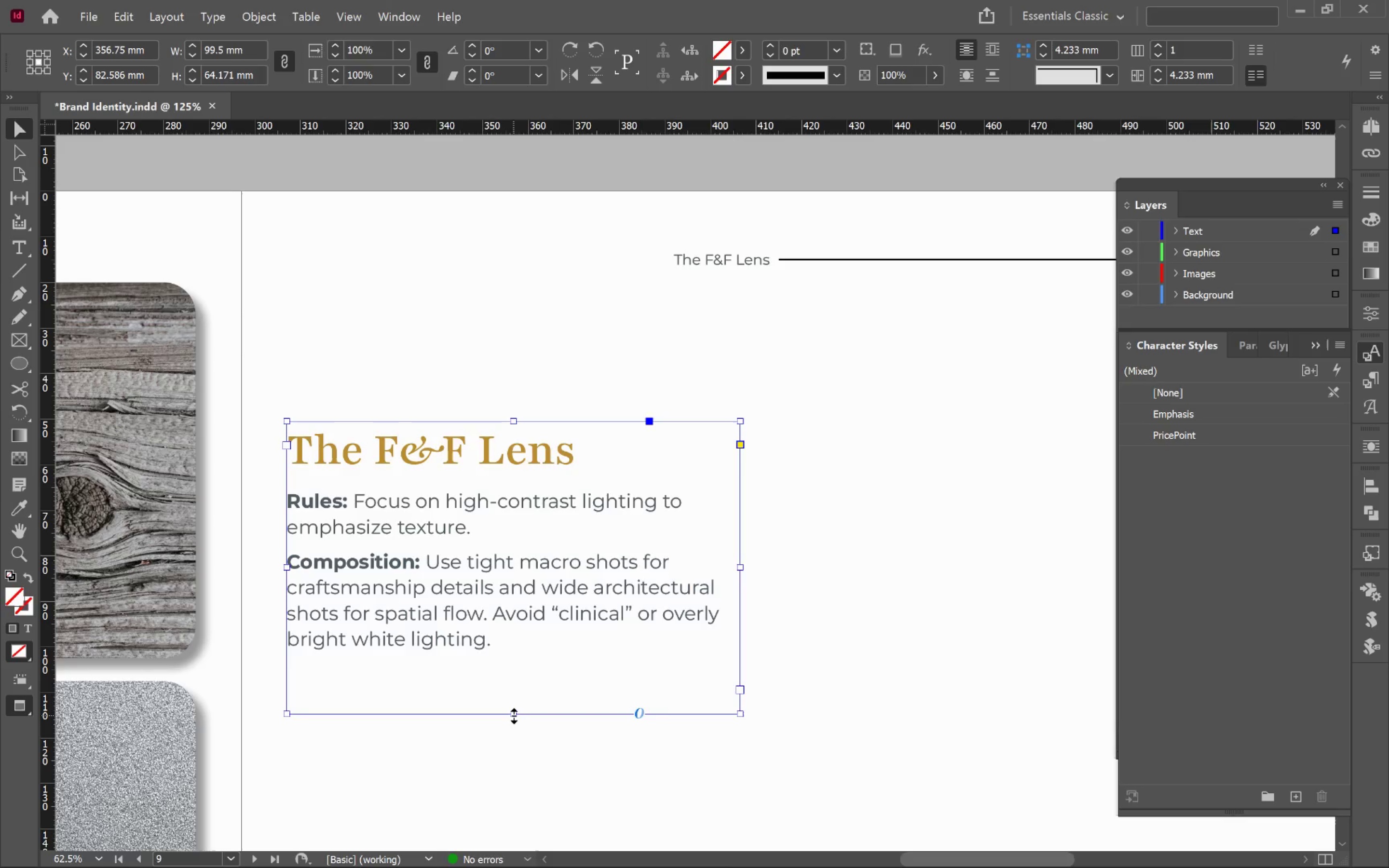 
double_click([514, 716])
 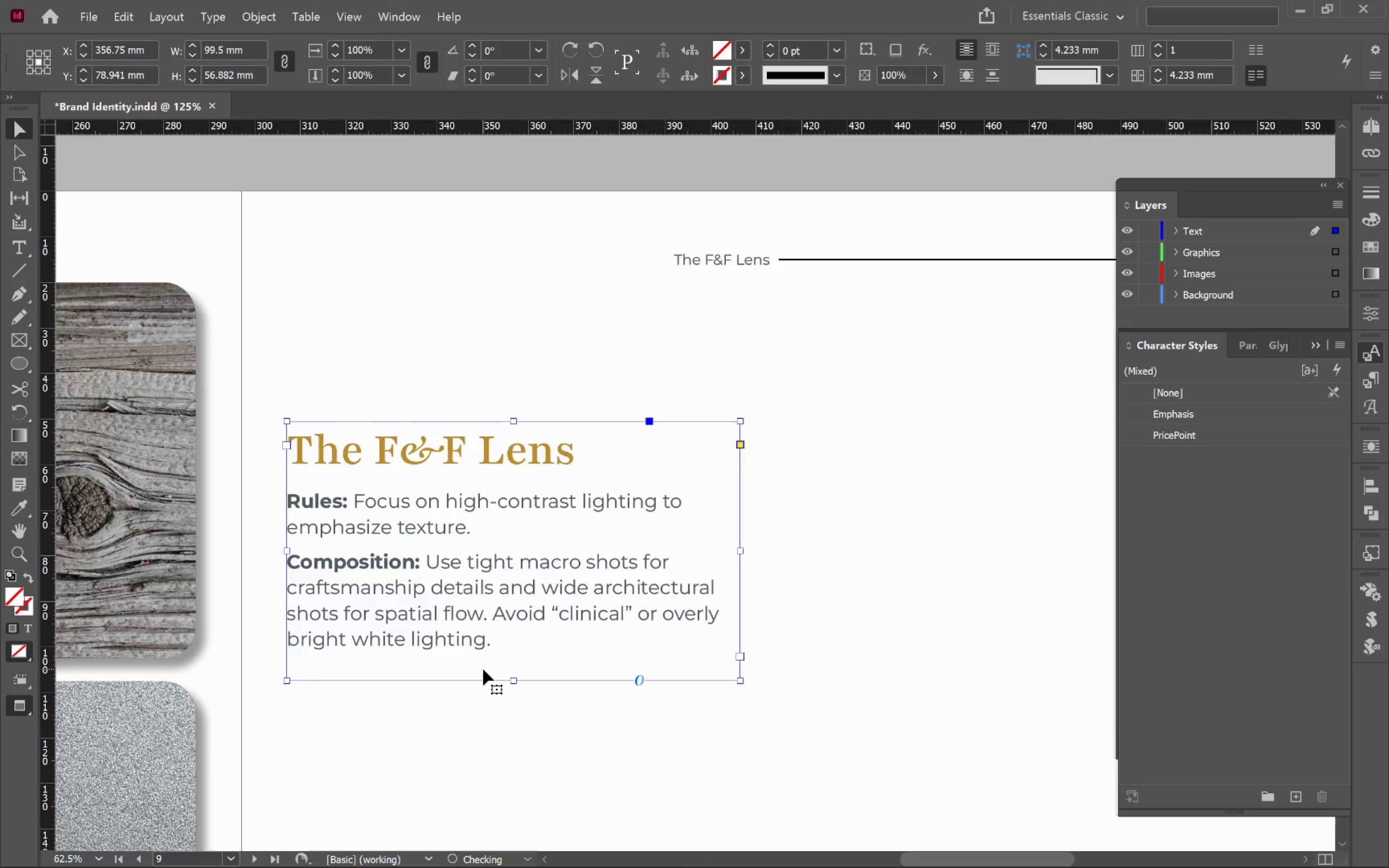 
double_click([483, 669])
 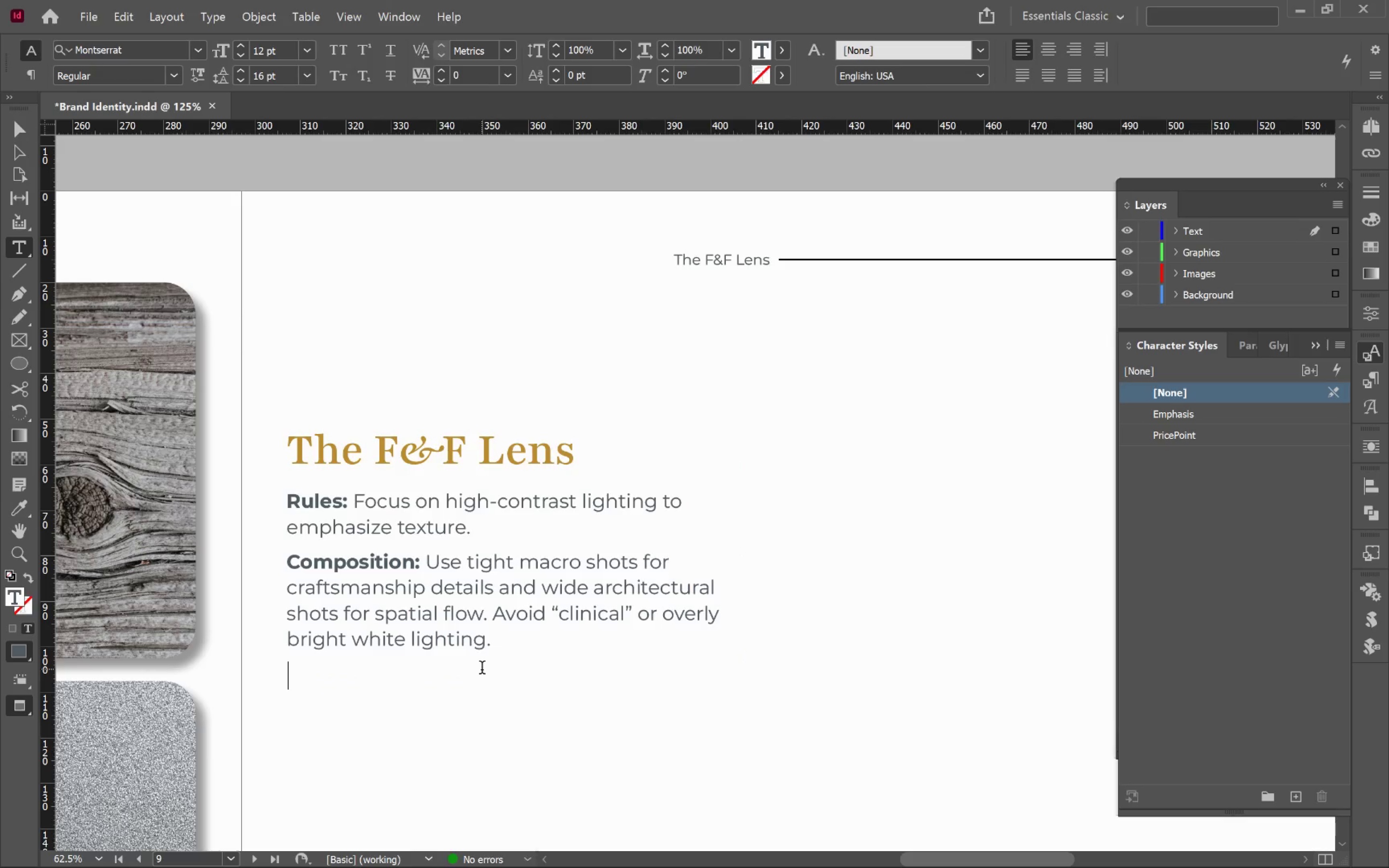 
key(Backspace)
 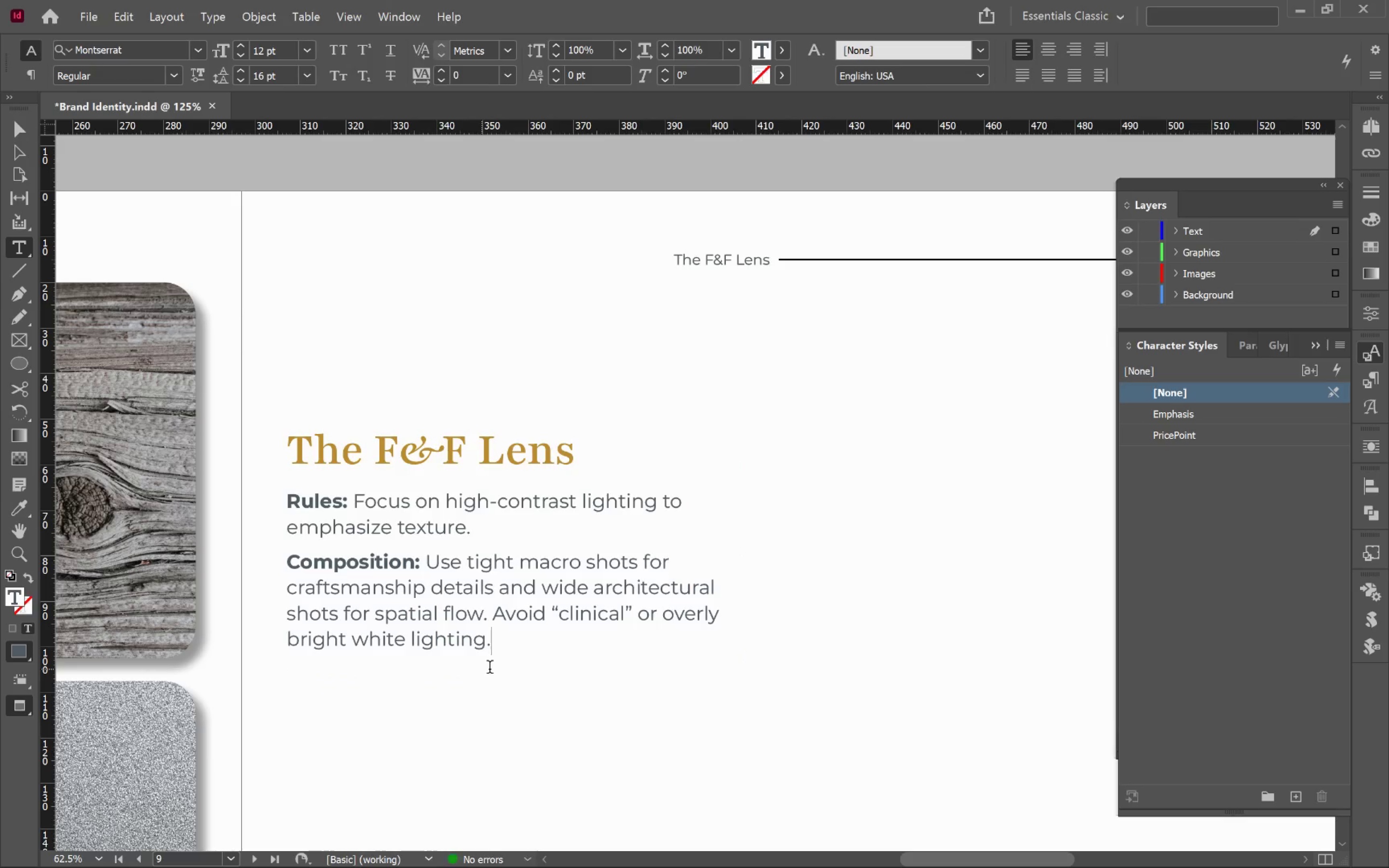 
hold_key(key=ControlLeft, duration=0.5)
left_click([565, 740])
 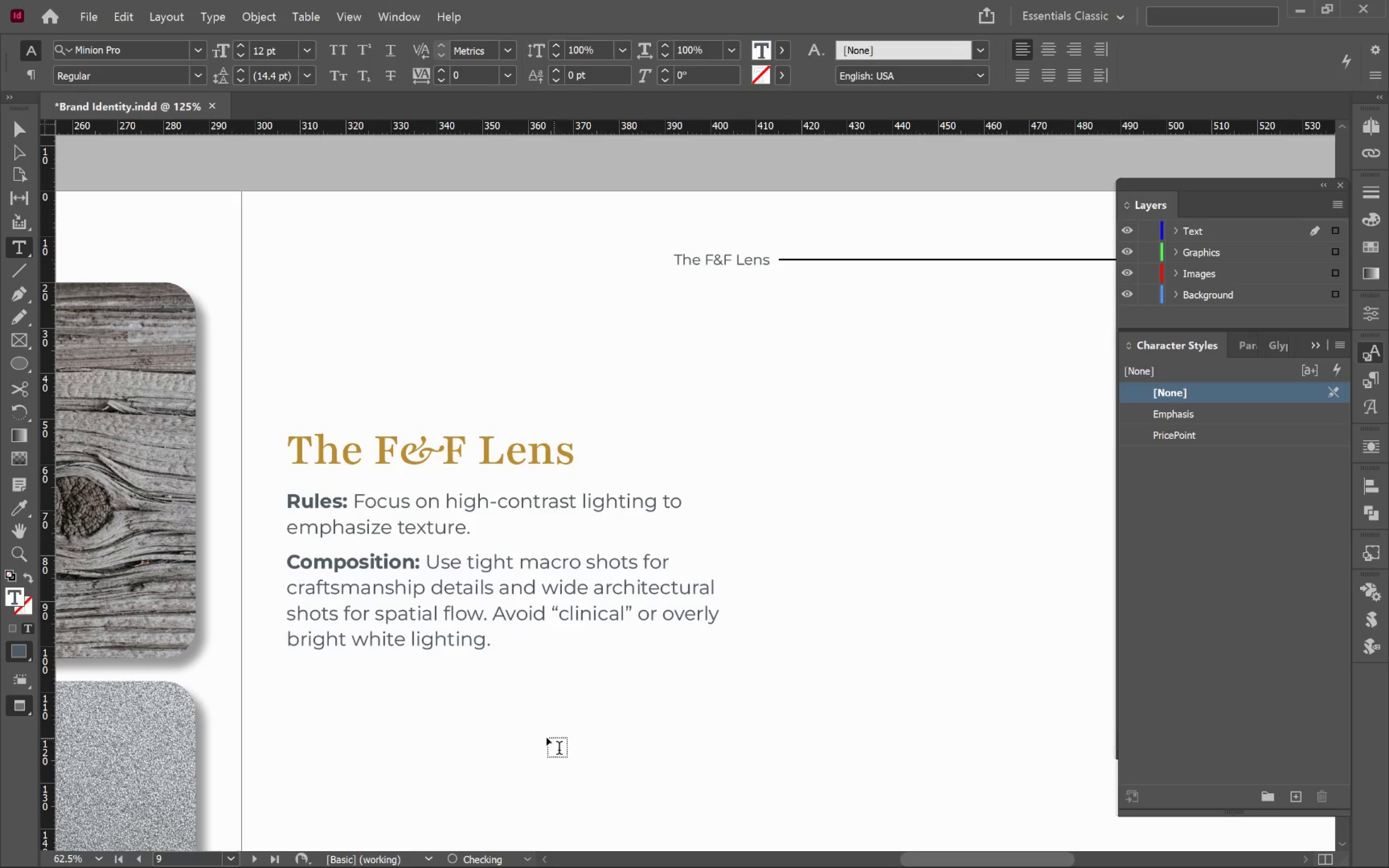 
key(V)
 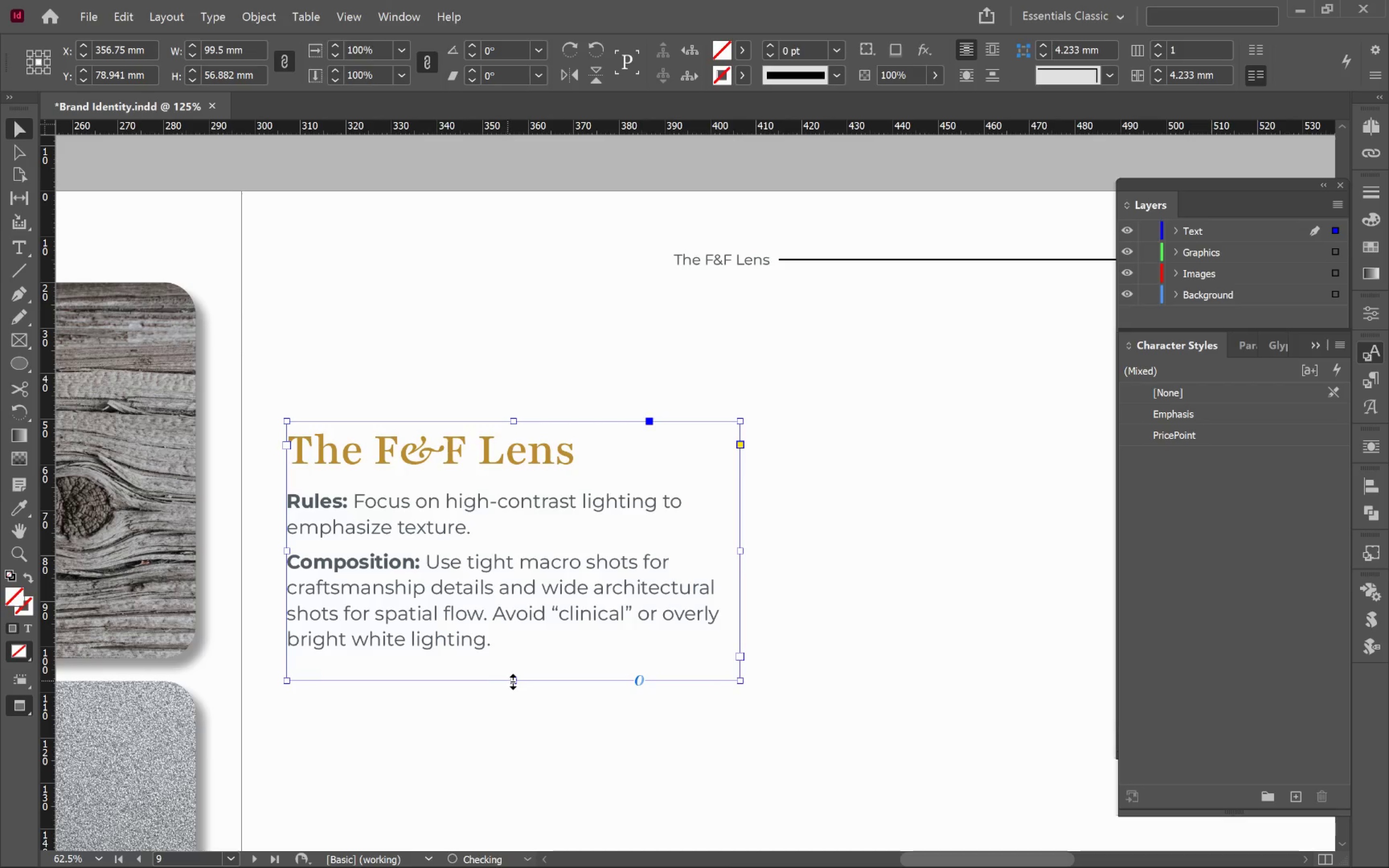 
double_click([513, 681])
 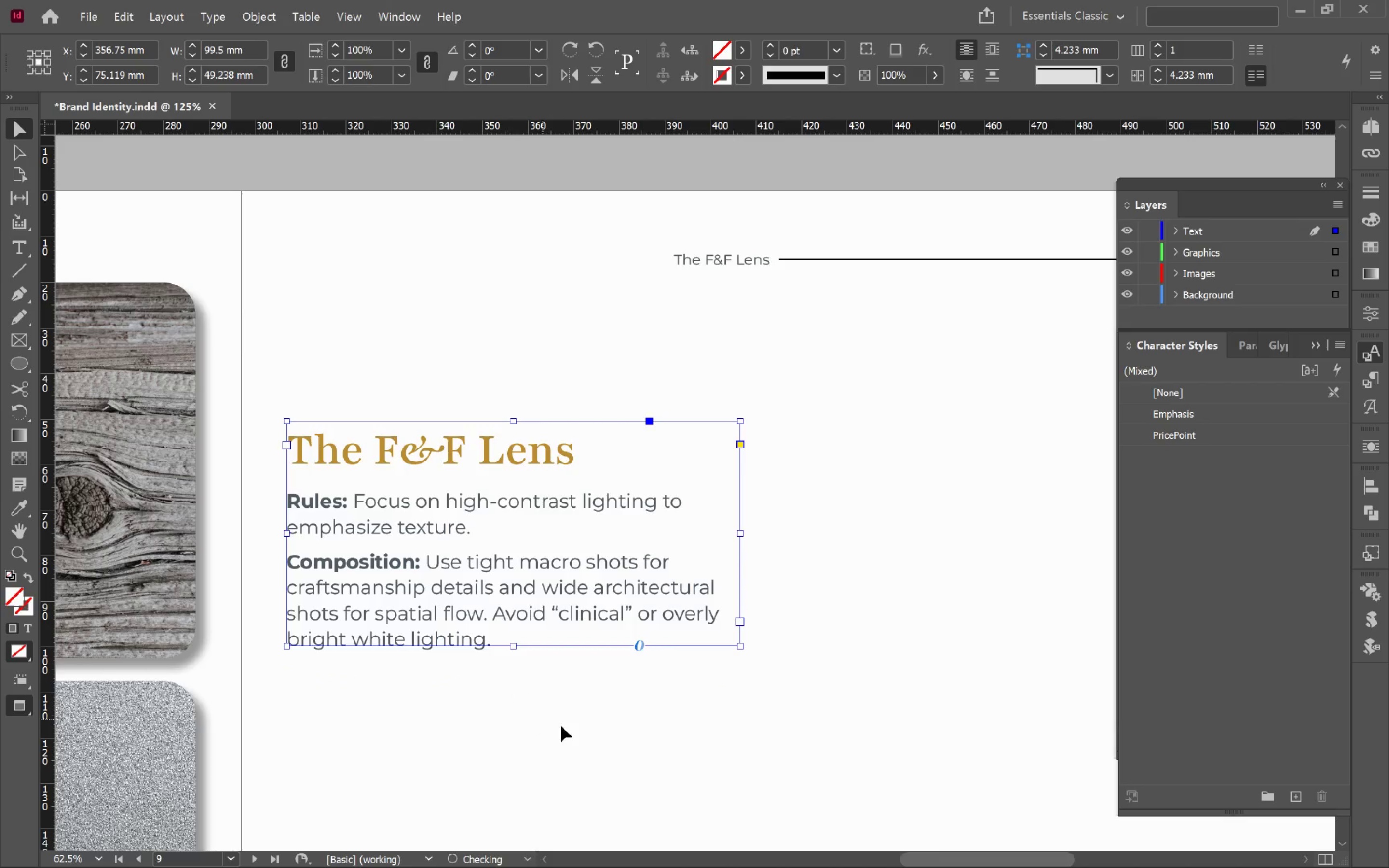 
triple_click([563, 726])
 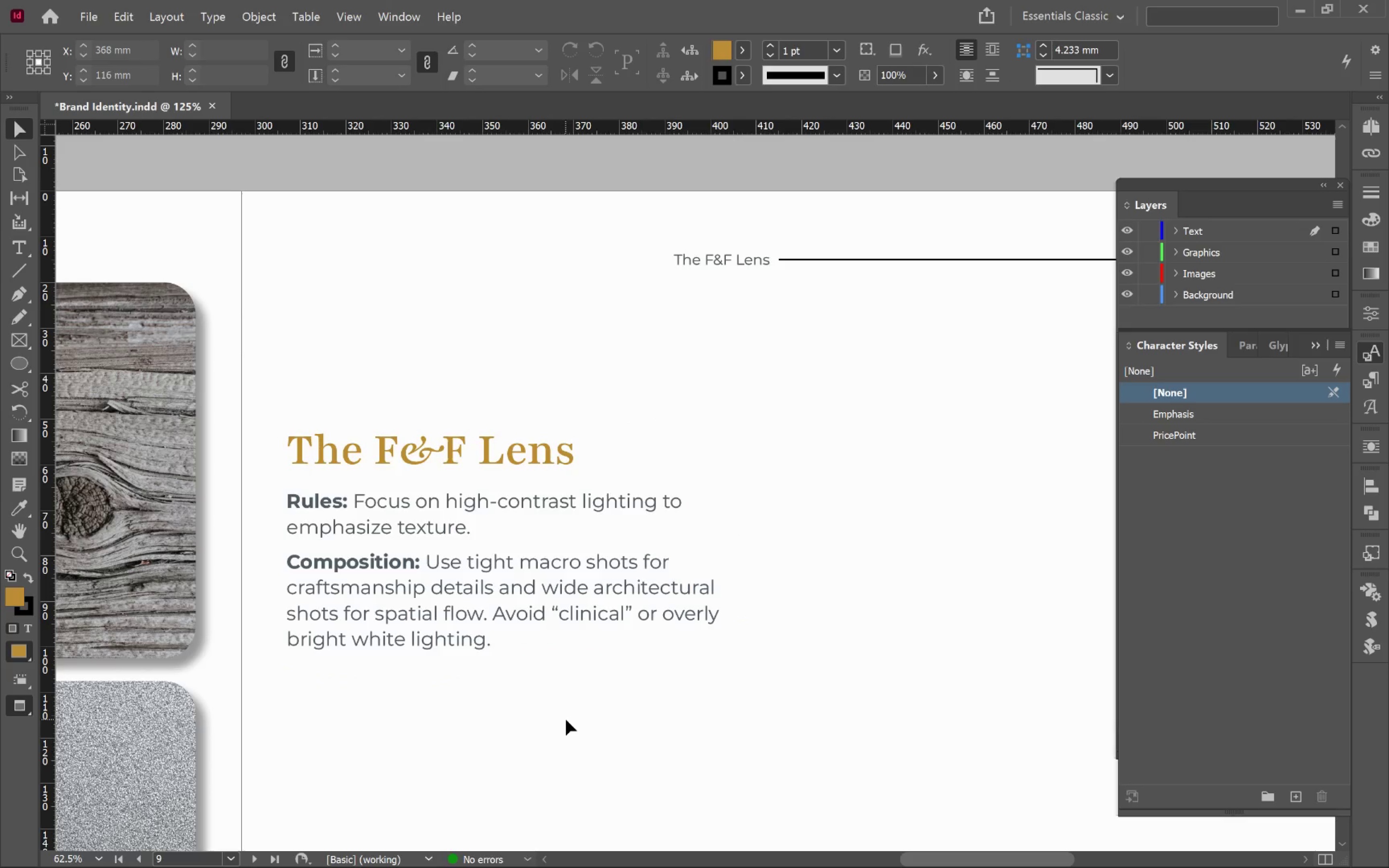 
left_click([481, 581])
 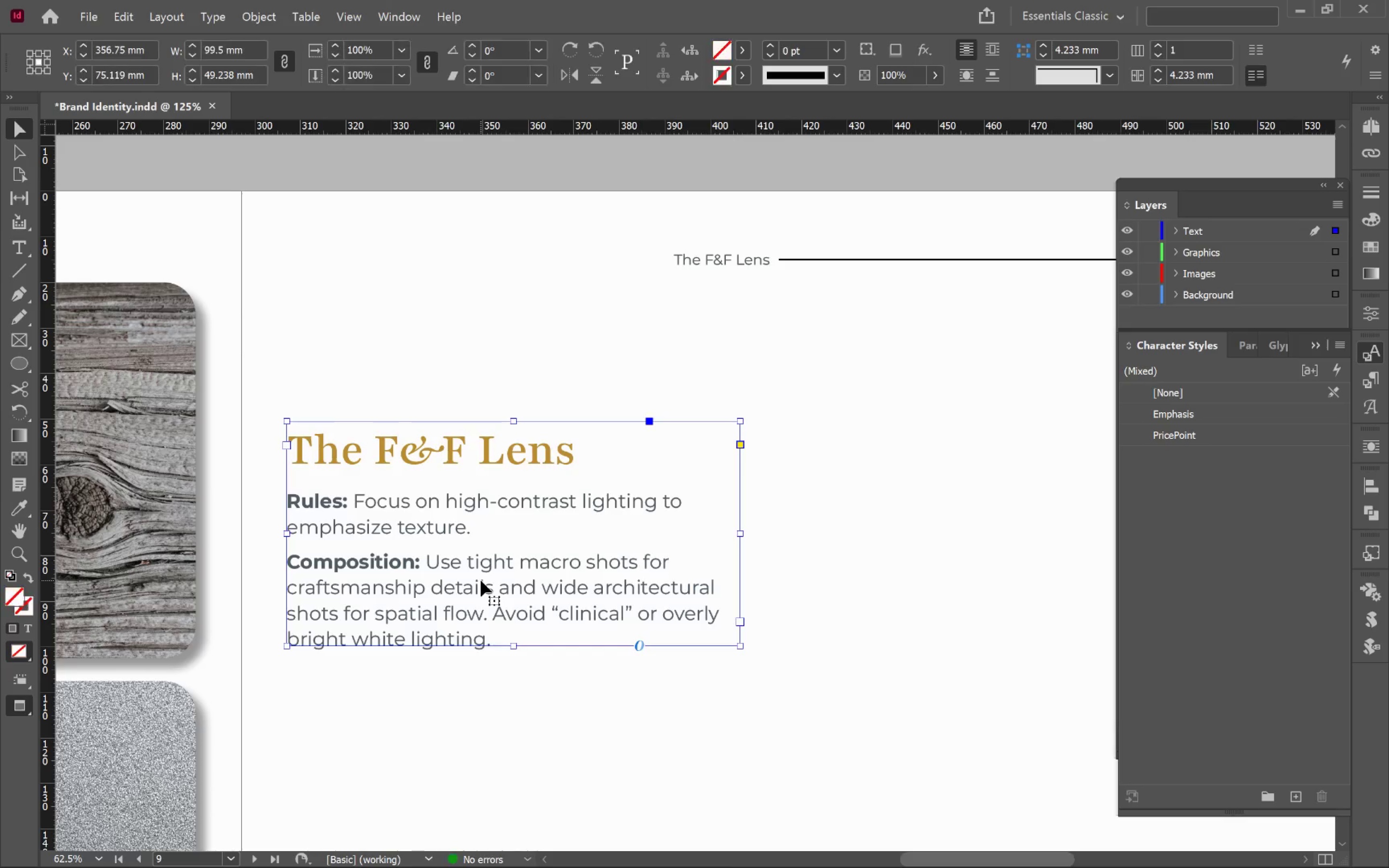 
key(W)
 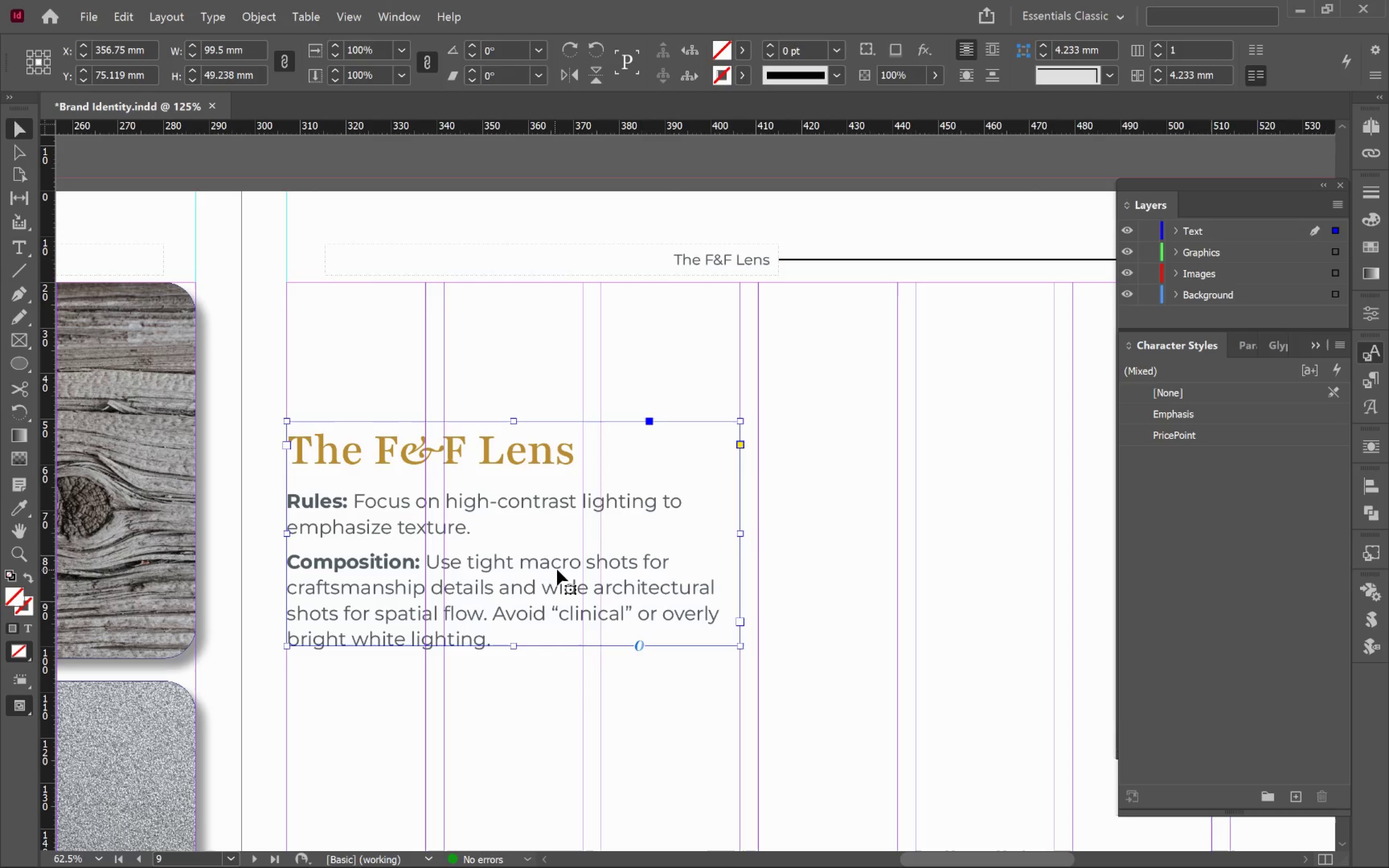 
left_click_drag(start_coordinate=[560, 569], to_coordinate=[564, 708])
 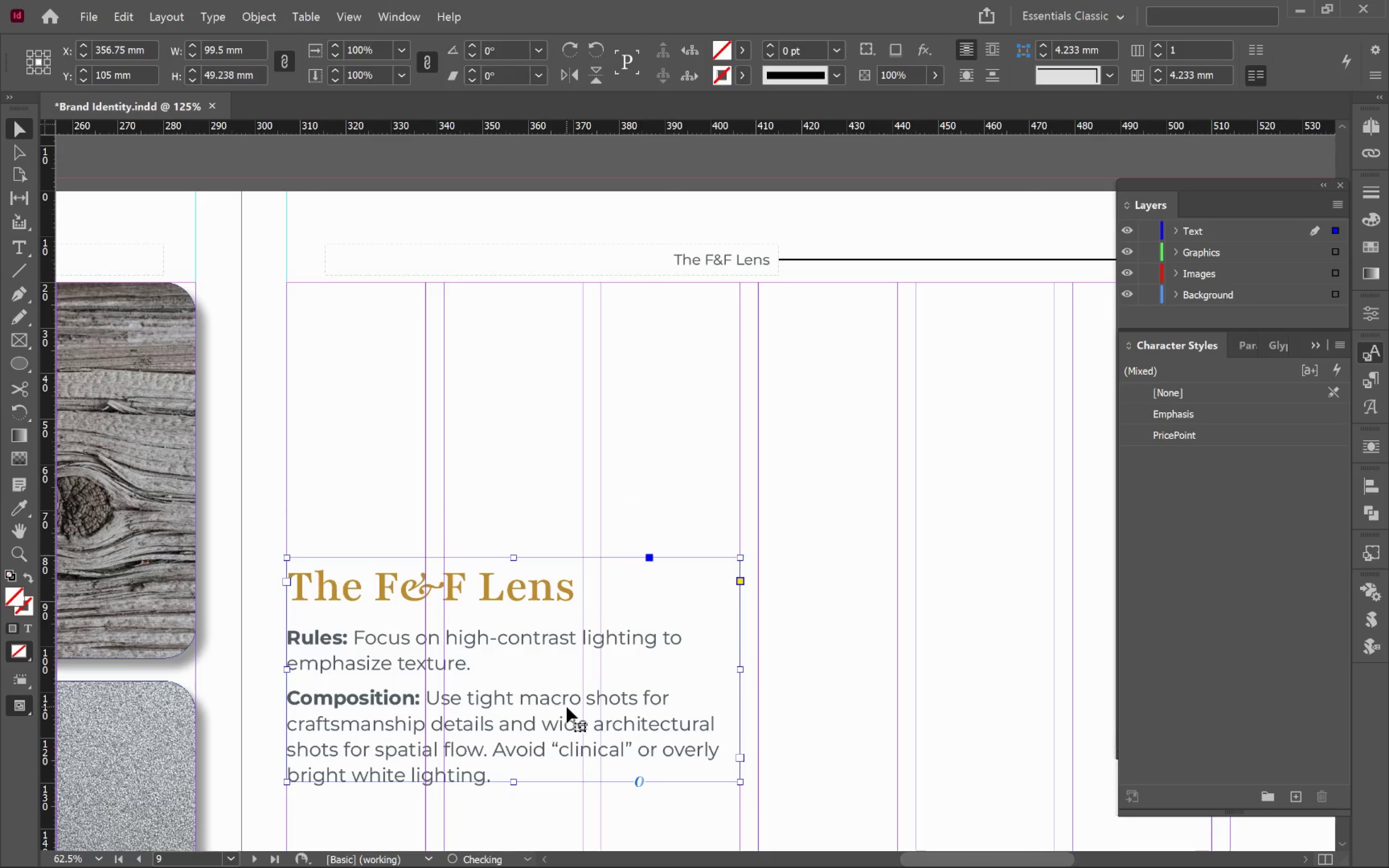 
hold_key(key=ShiftLeft, duration=1.59)
 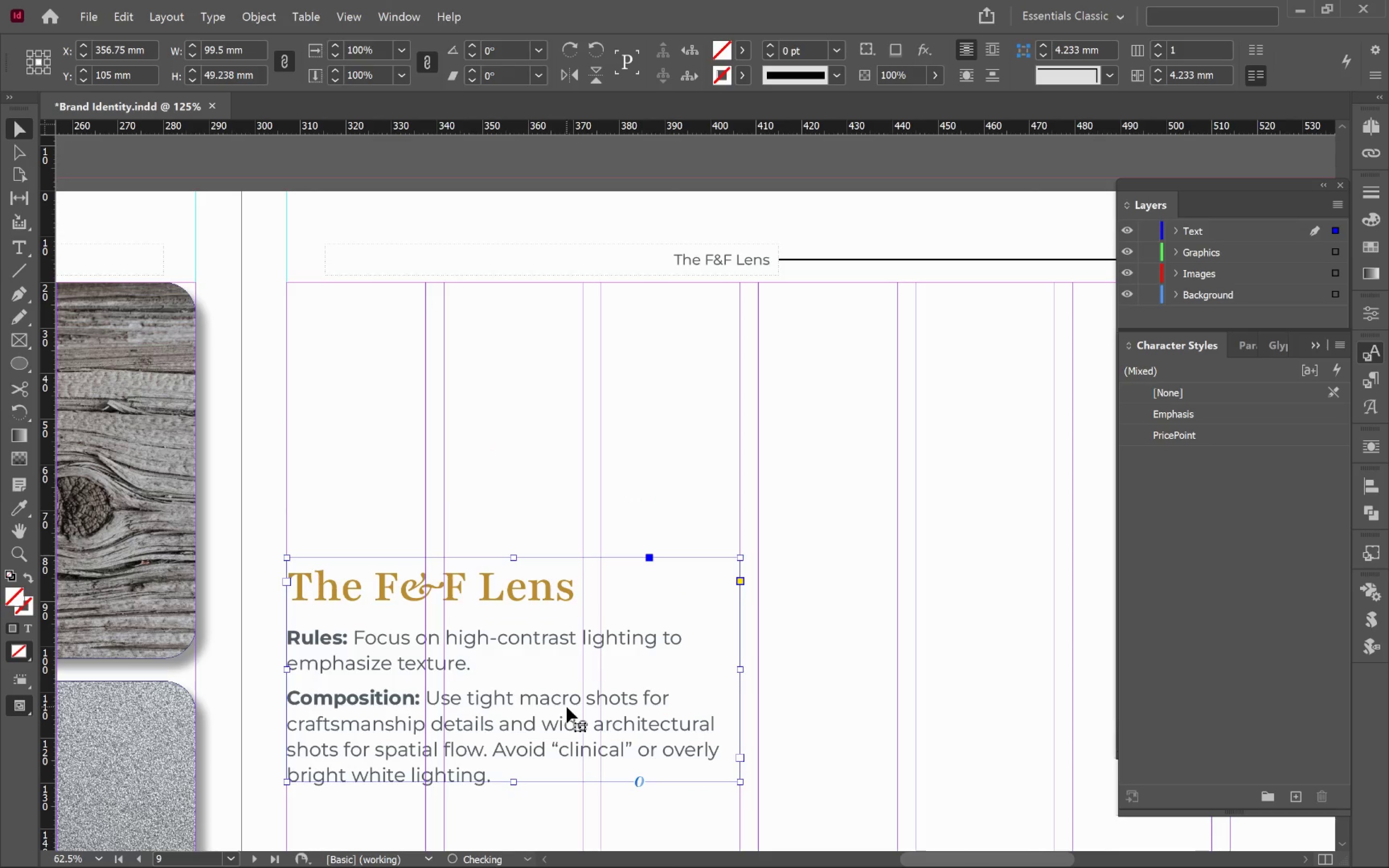 
hold_key(key=AltLeft, duration=0.46)
 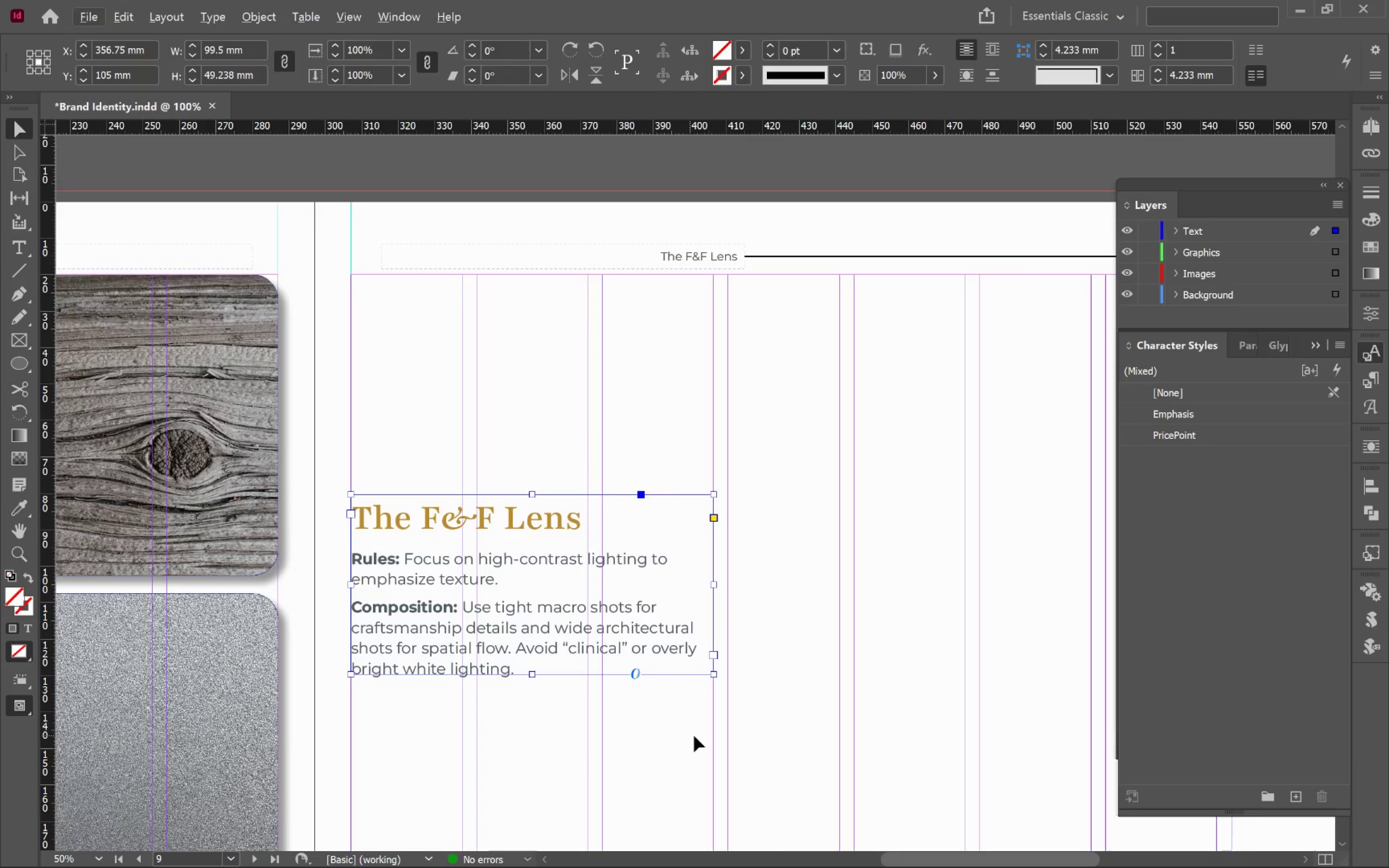 
left_click([694, 736])
 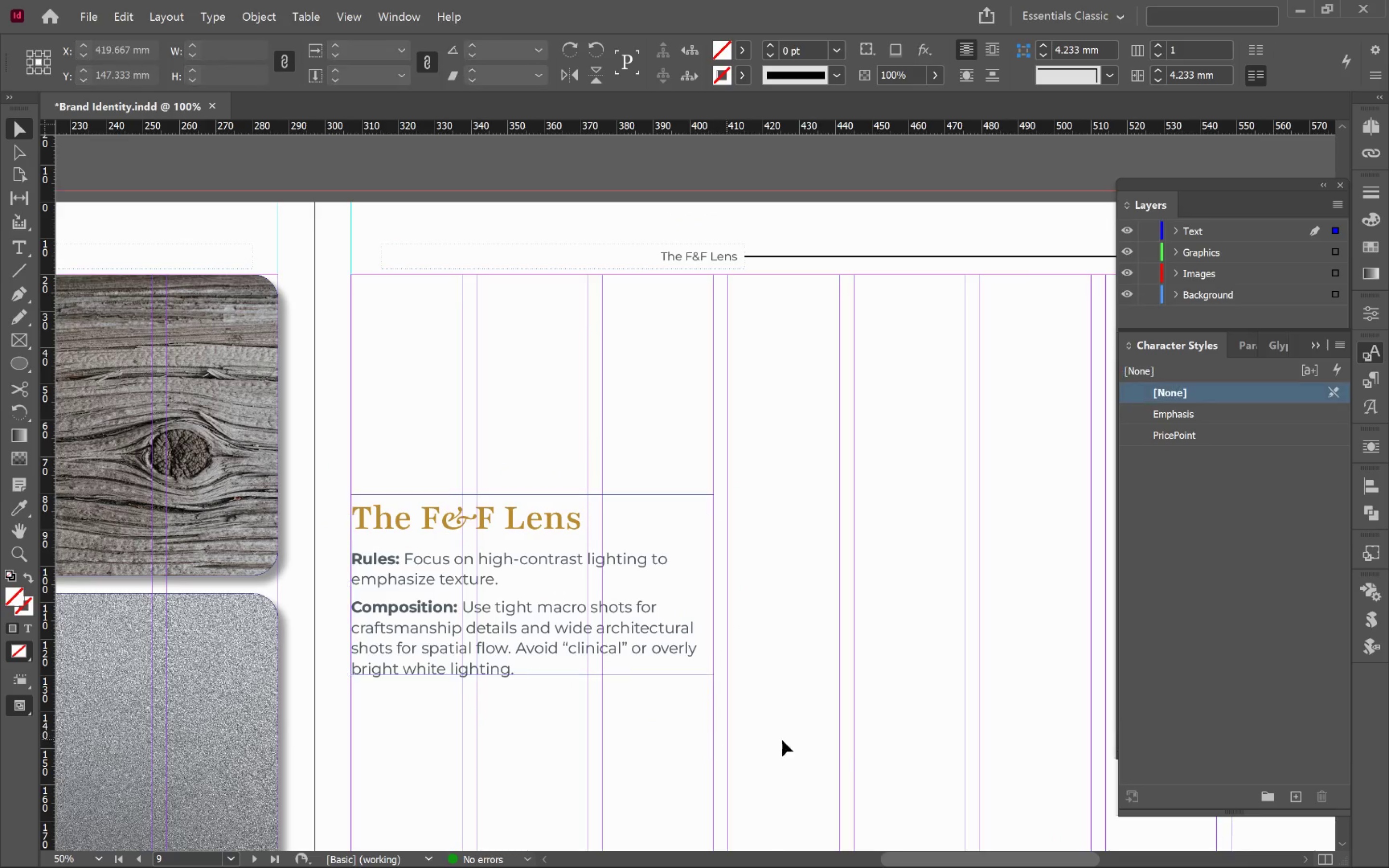 
scroll: coordinate [609, 723], scroll_direction: down, amount: 3.0
 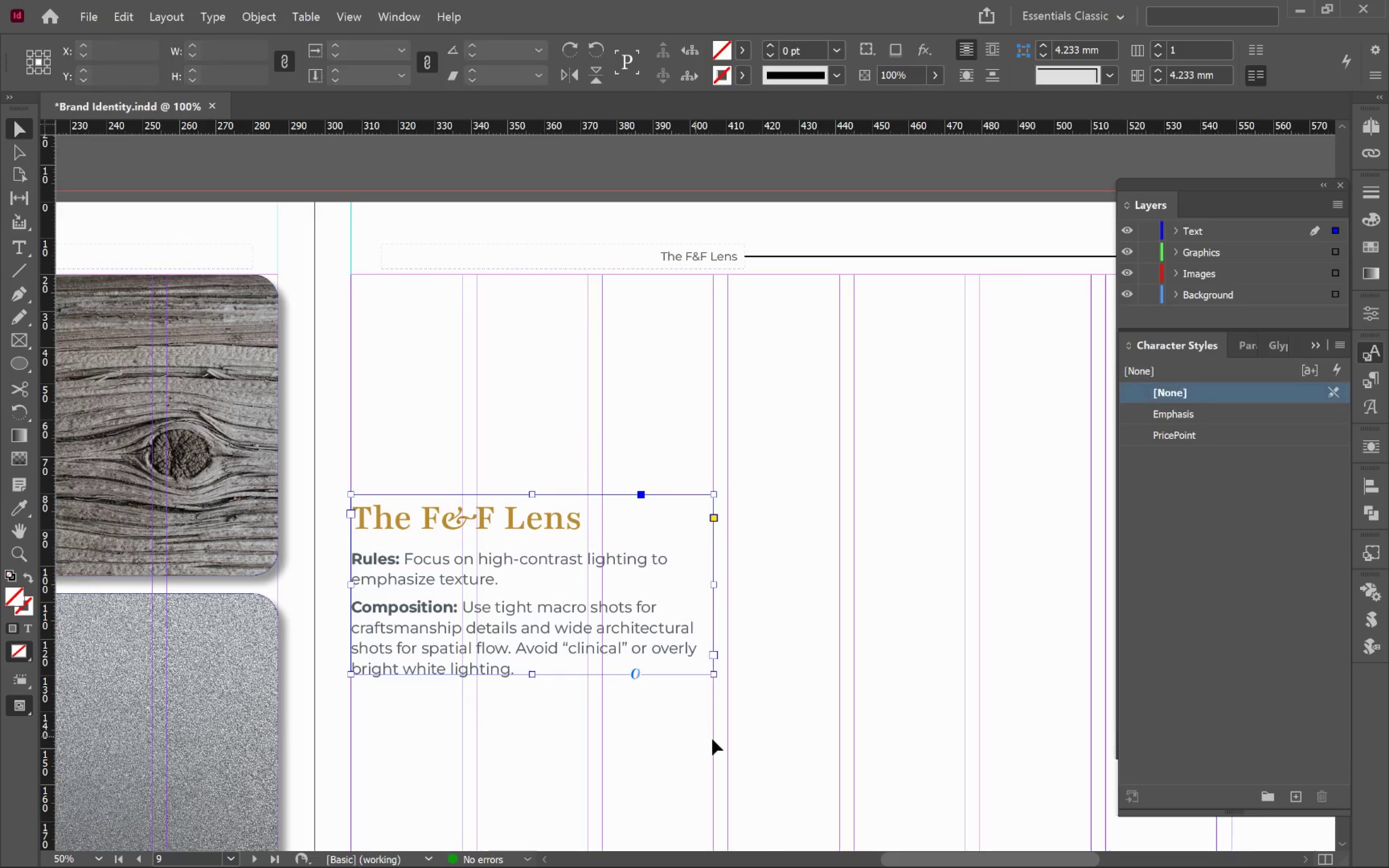 
hold_key(key=Space, duration=0.59)
 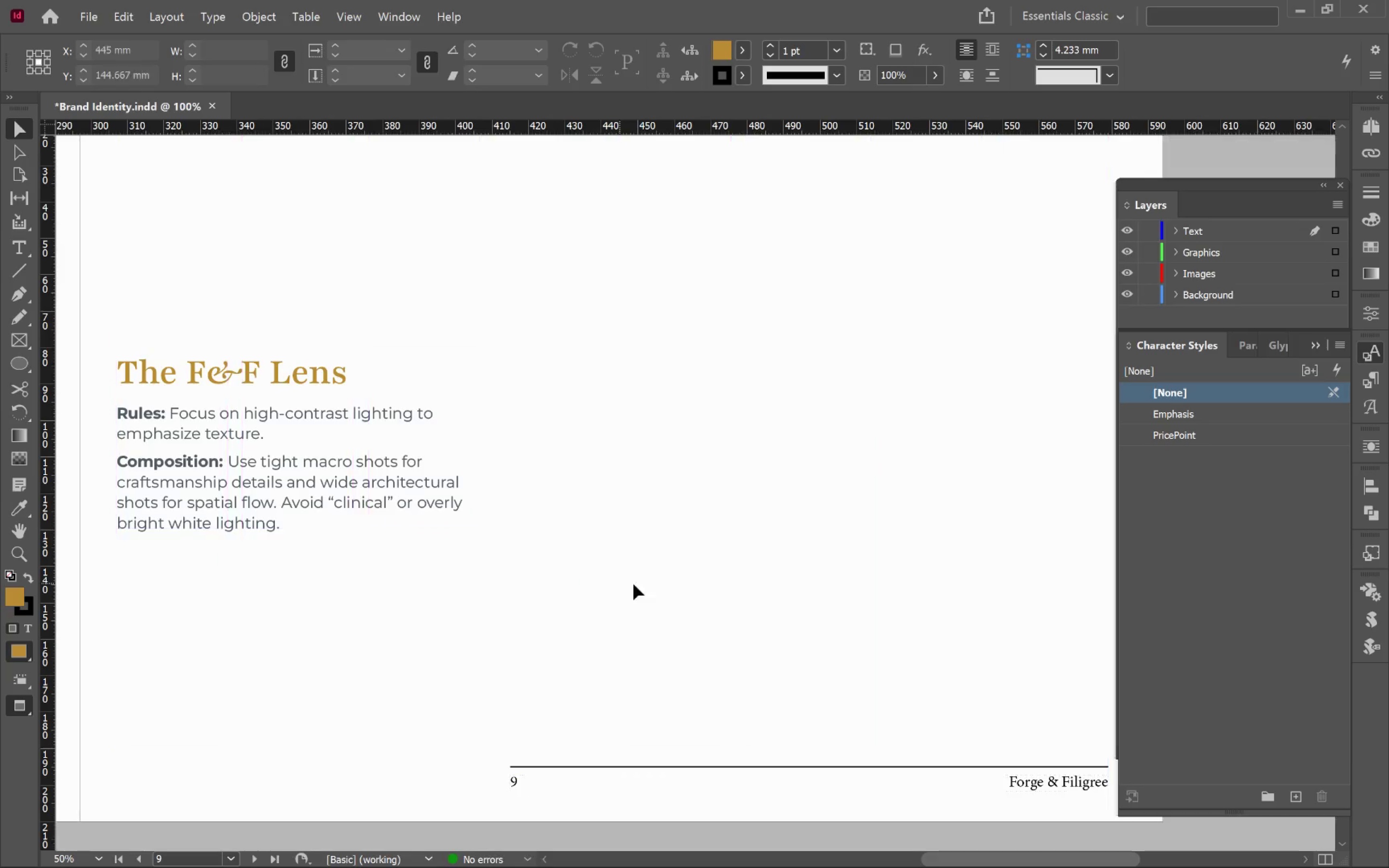 
left_click_drag(start_coordinate=[853, 729], to_coordinate=[619, 583])
 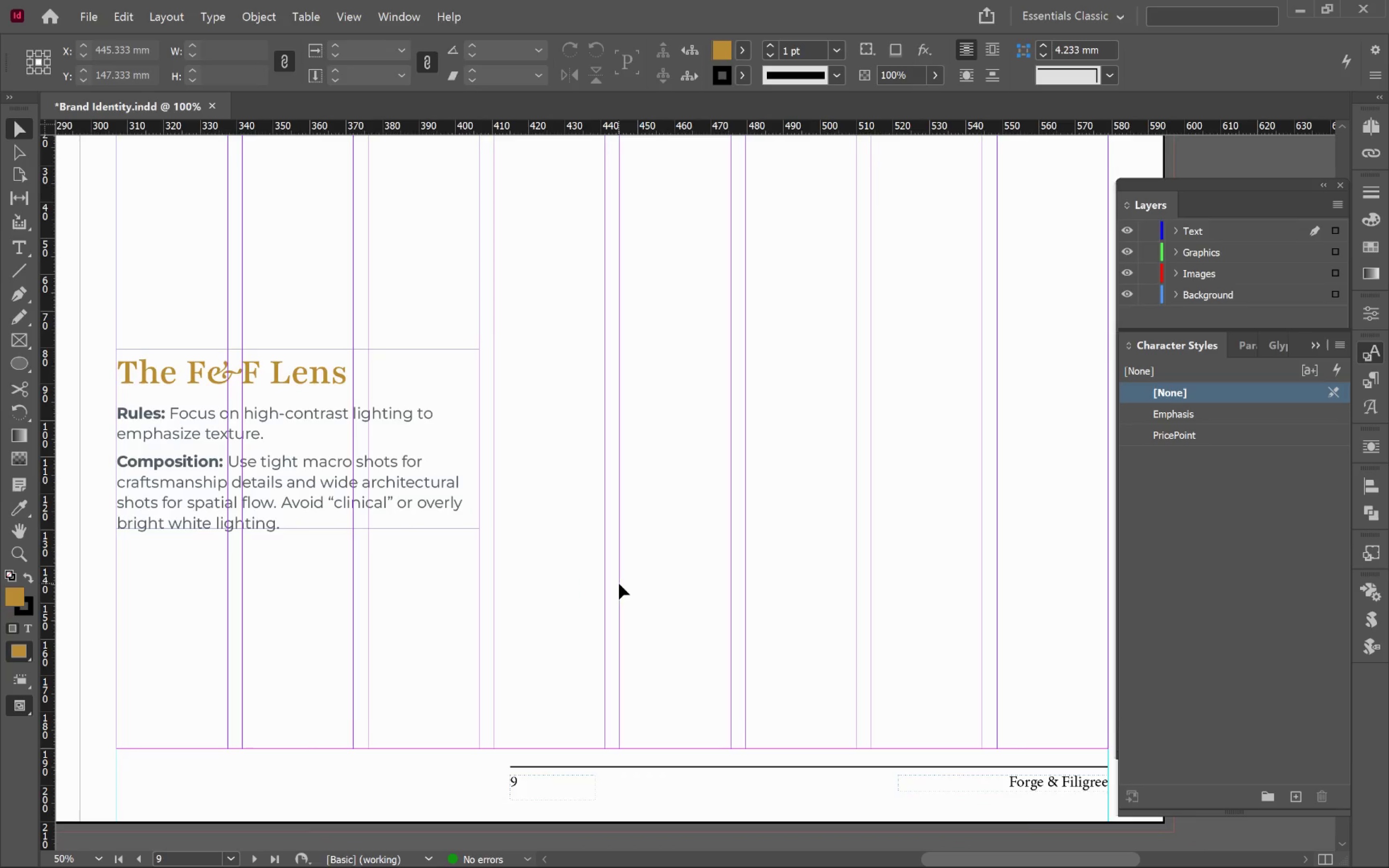 
left_click([619, 583])
 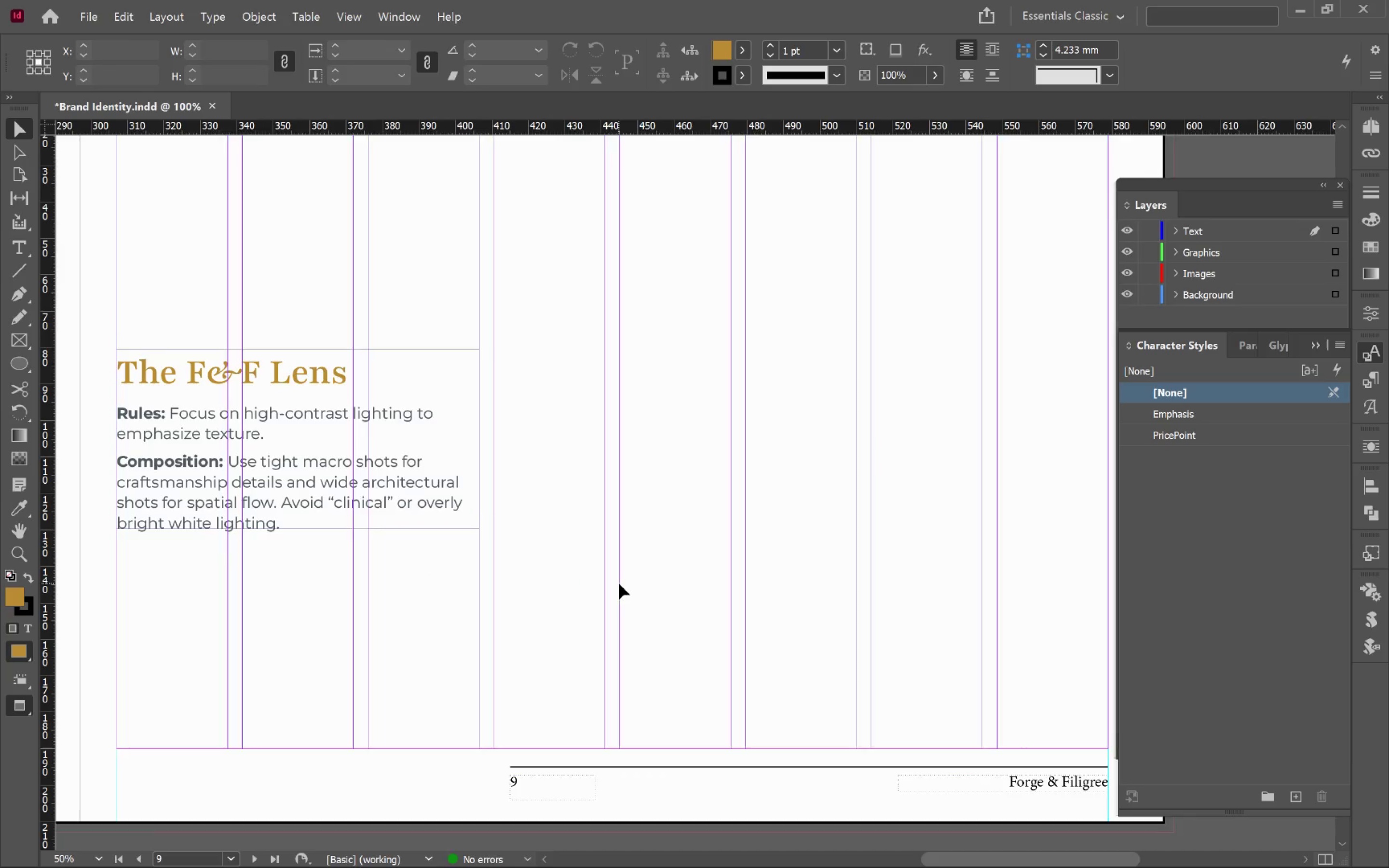 
key(W)
 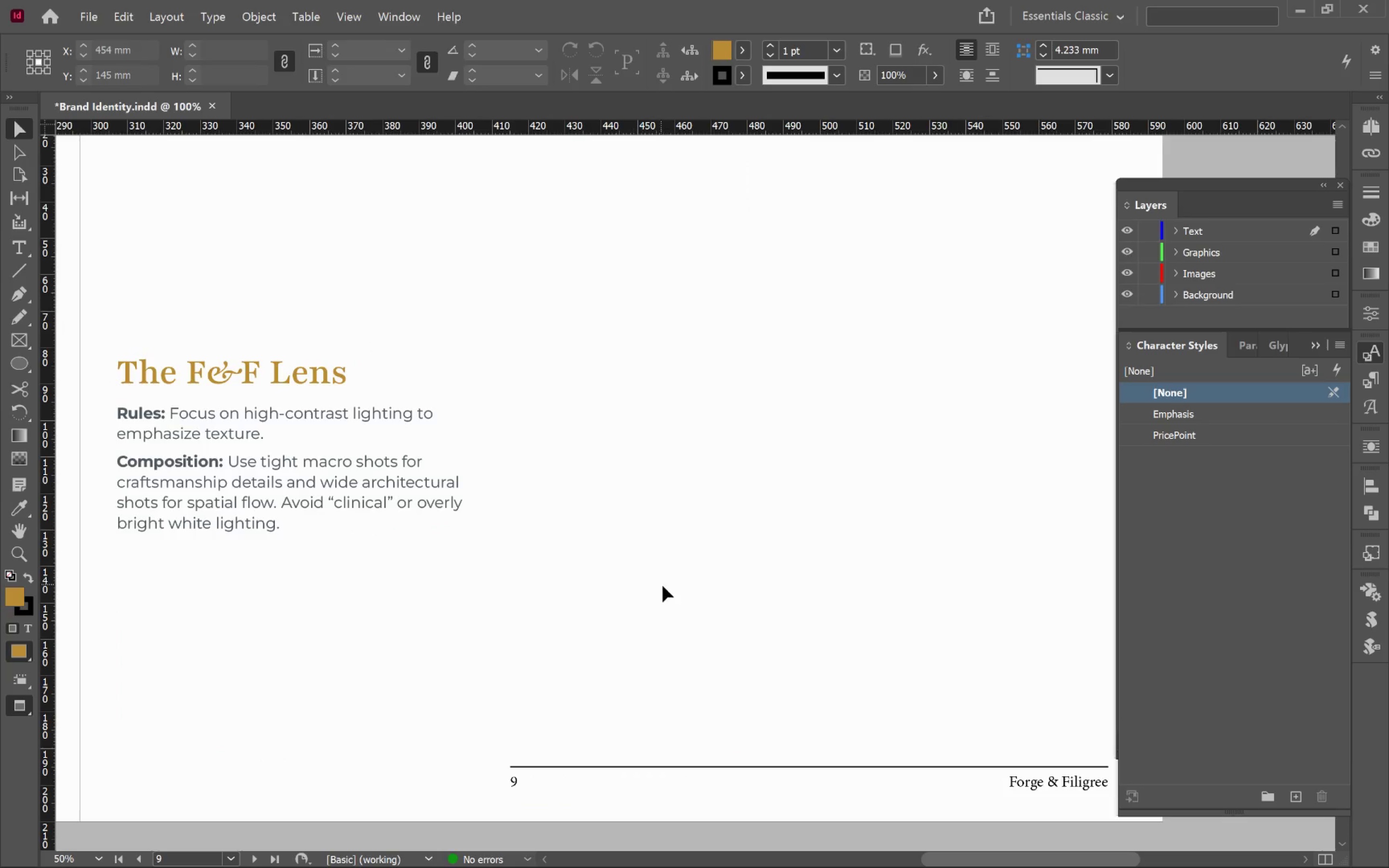 
hold_key(key=AltLeft, duration=0.39)
scroll: coordinate [672, 592], scroll_direction: down, amount: 1.0
 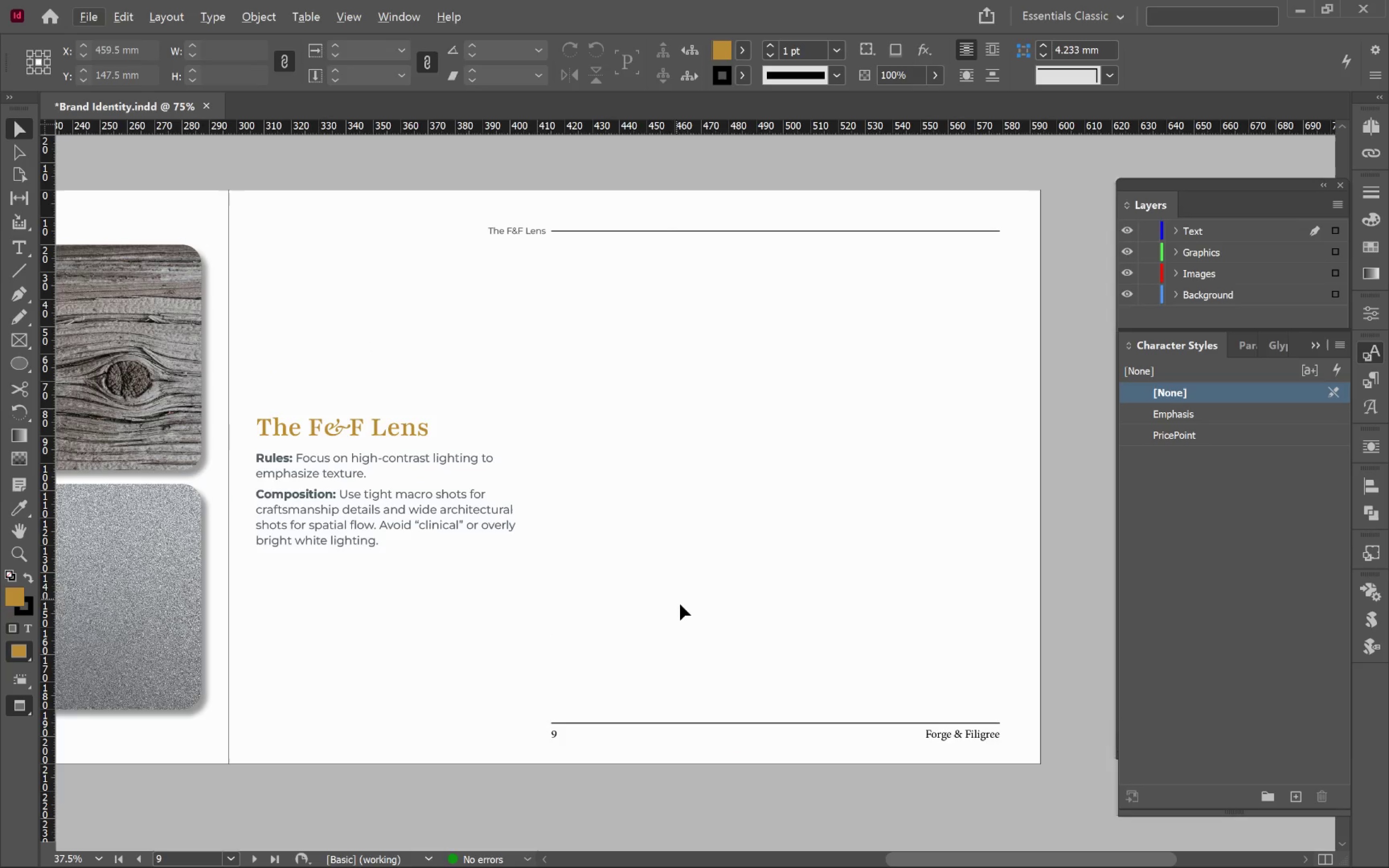 
hold_key(key=Space, duration=1.51)
 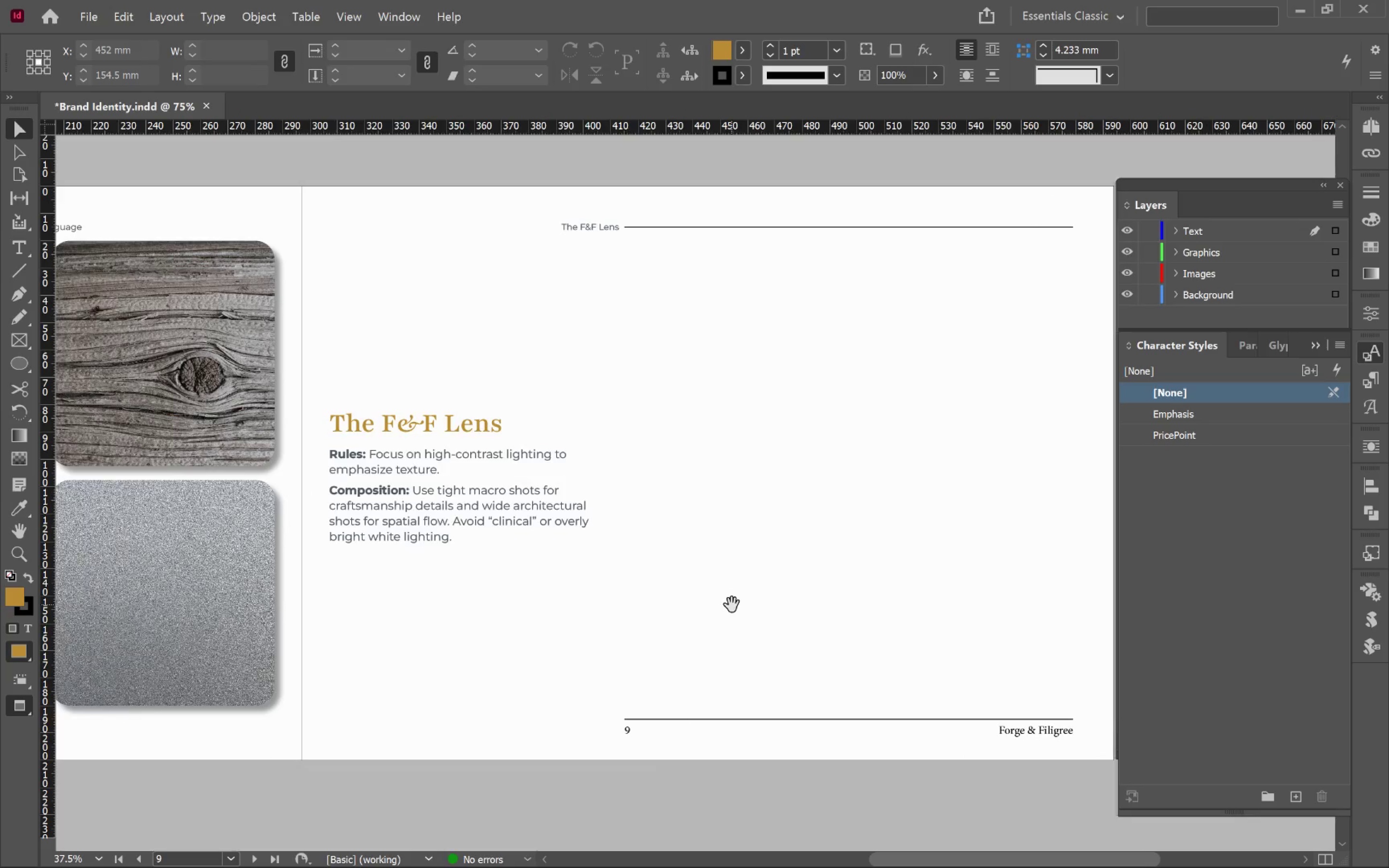 
left_click_drag(start_coordinate=[659, 609], to_coordinate=[732, 605])
 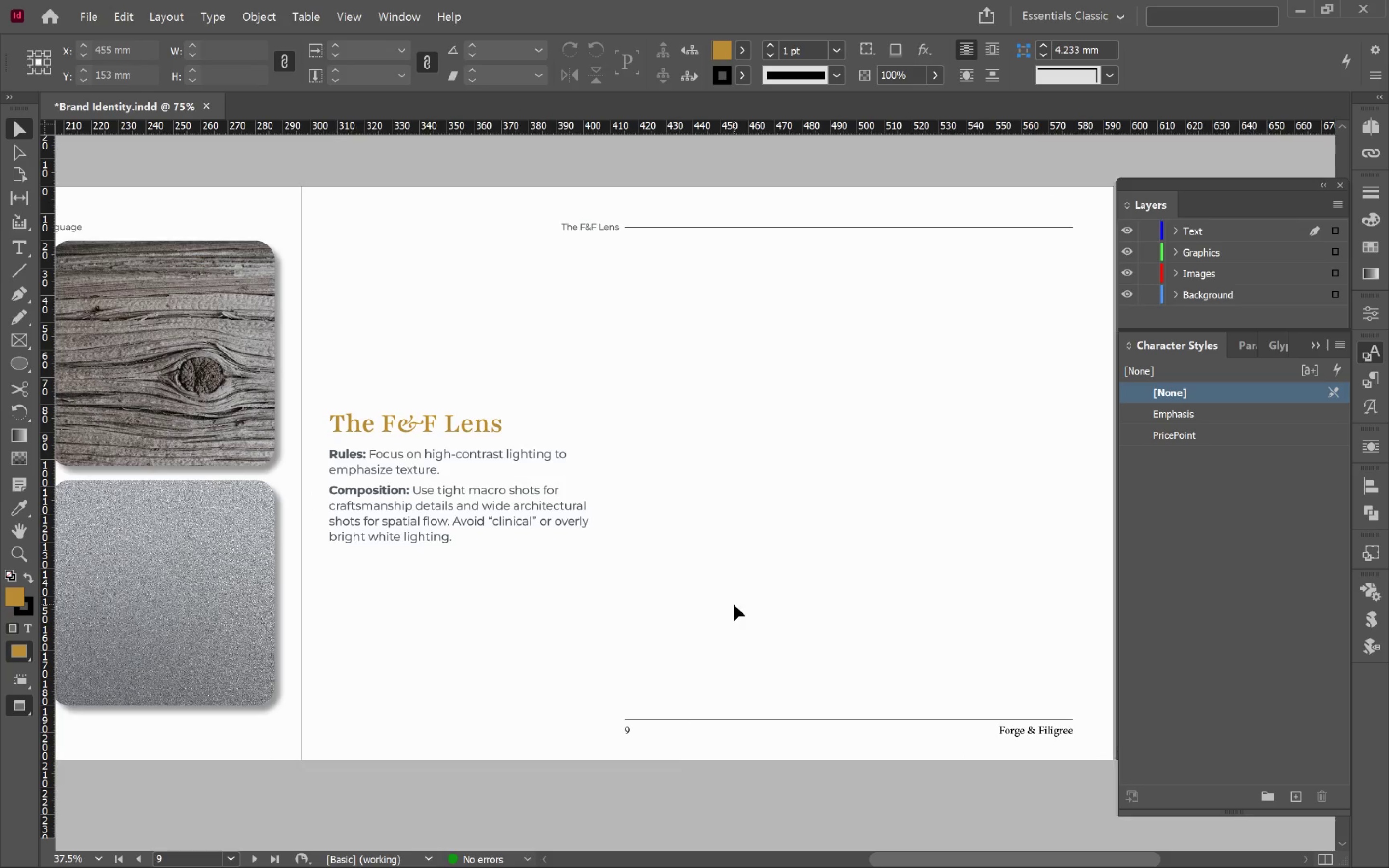 
hold_key(key=Space, duration=0.44)
 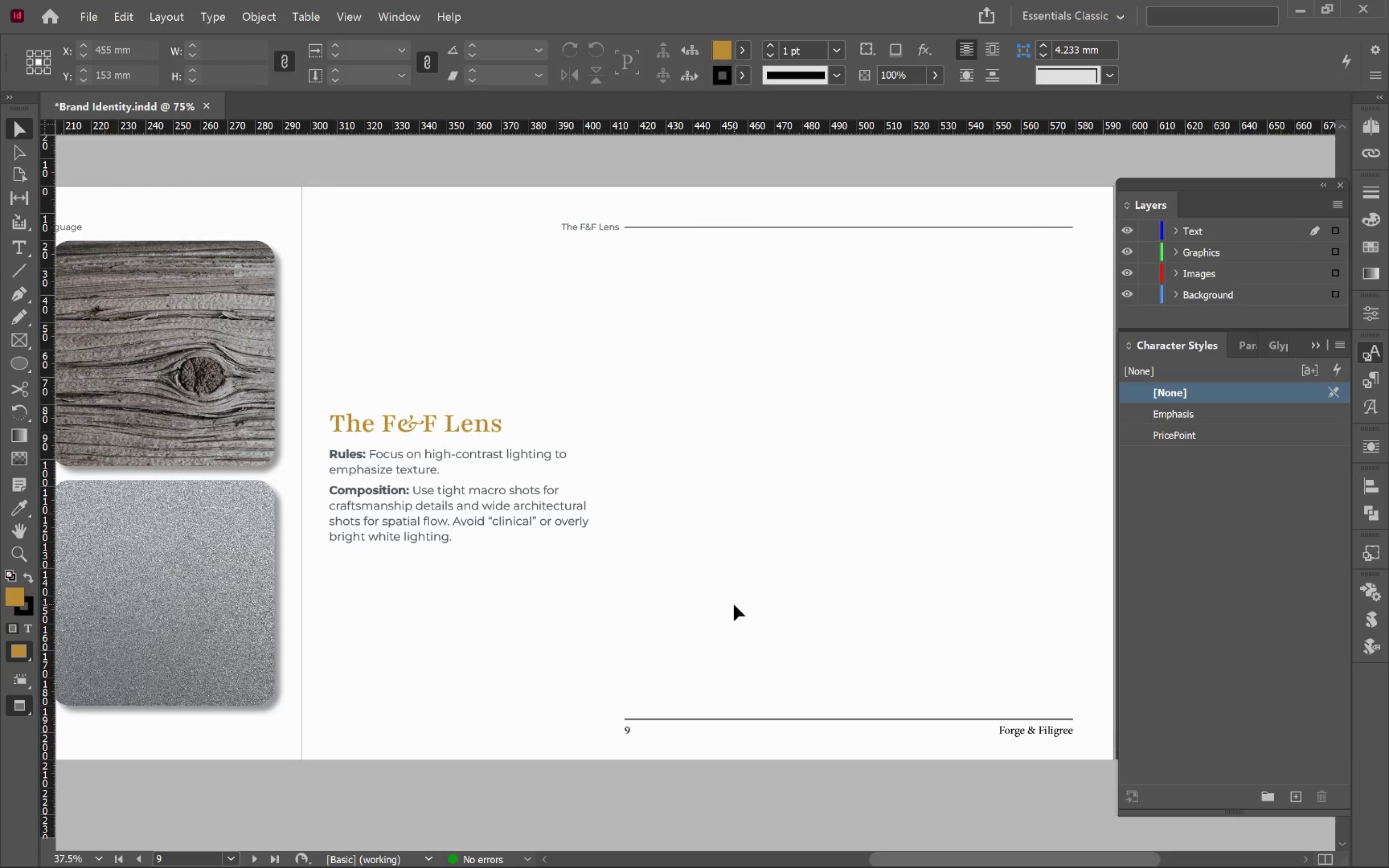 
key(Control+S)
 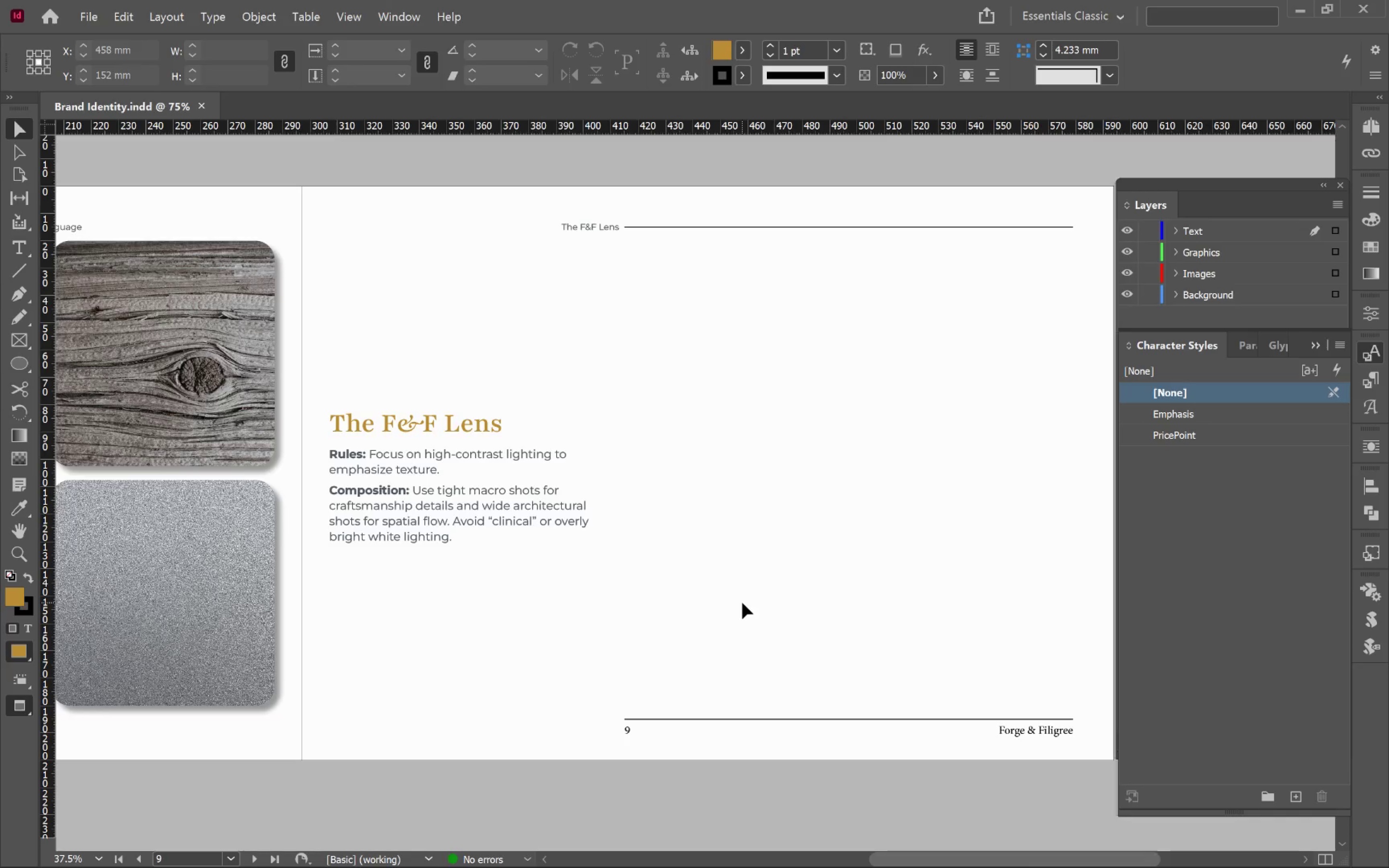 
wait(9.35)
 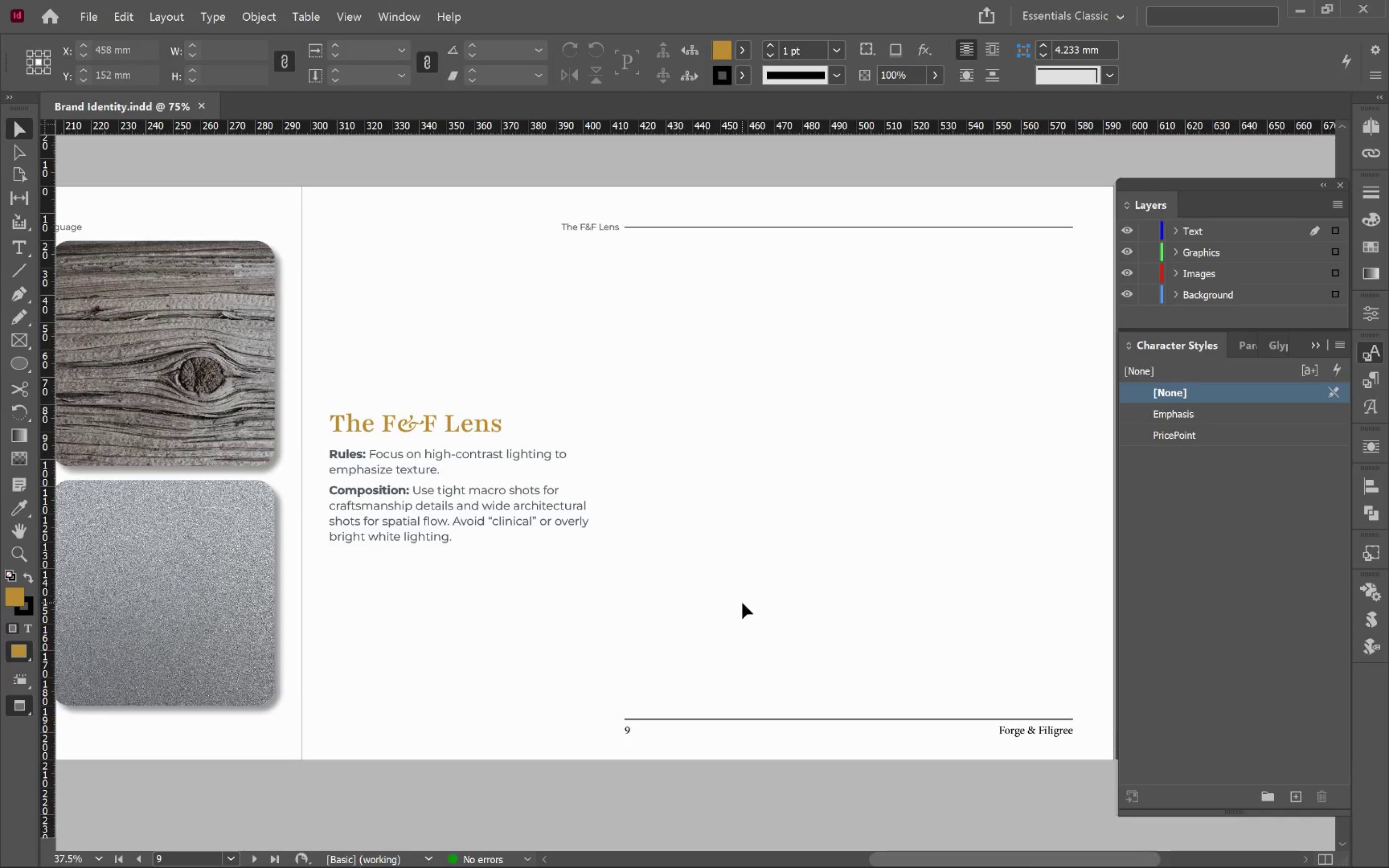 
left_click([742, 603])
 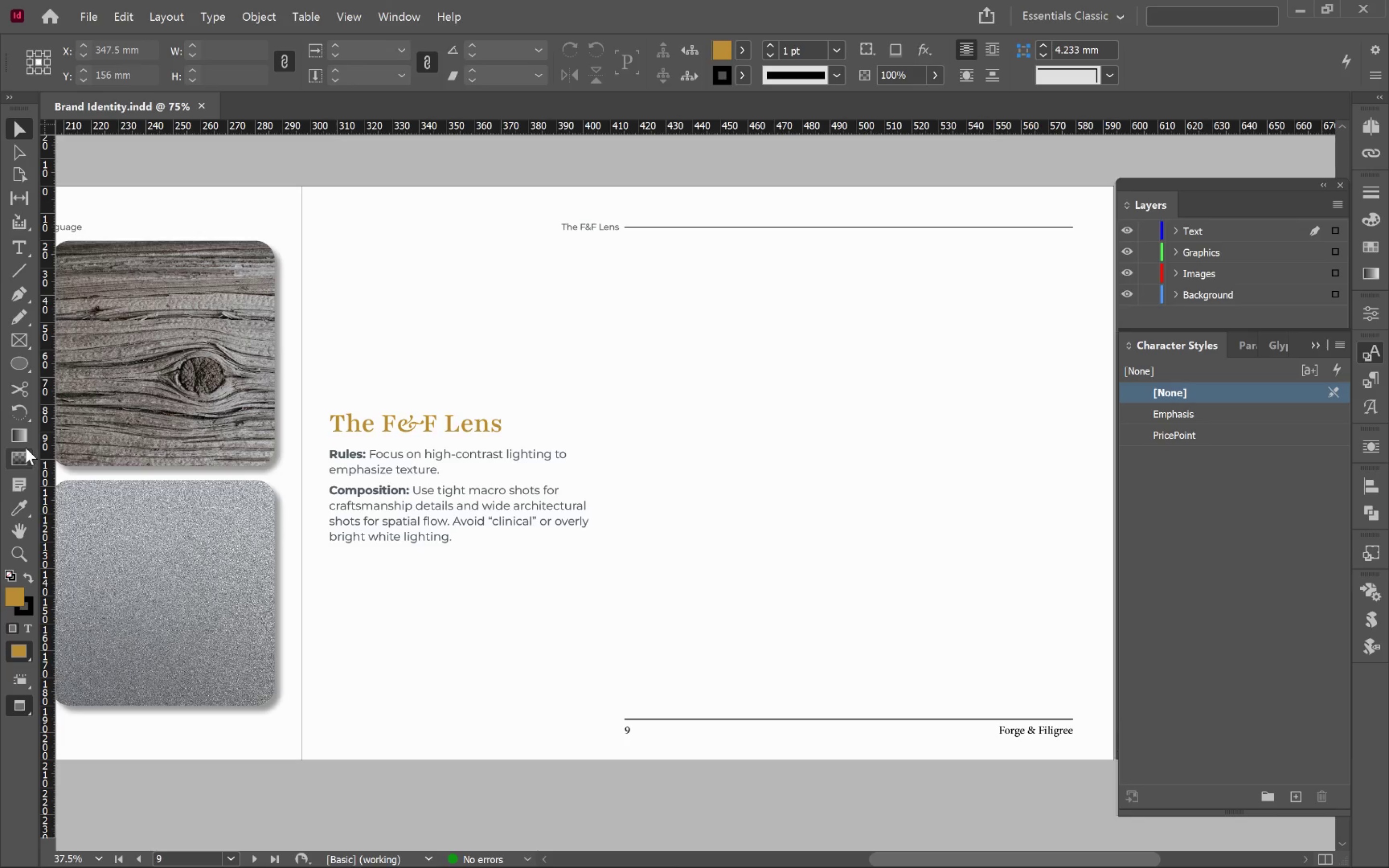 
key(Alt+Tab)
 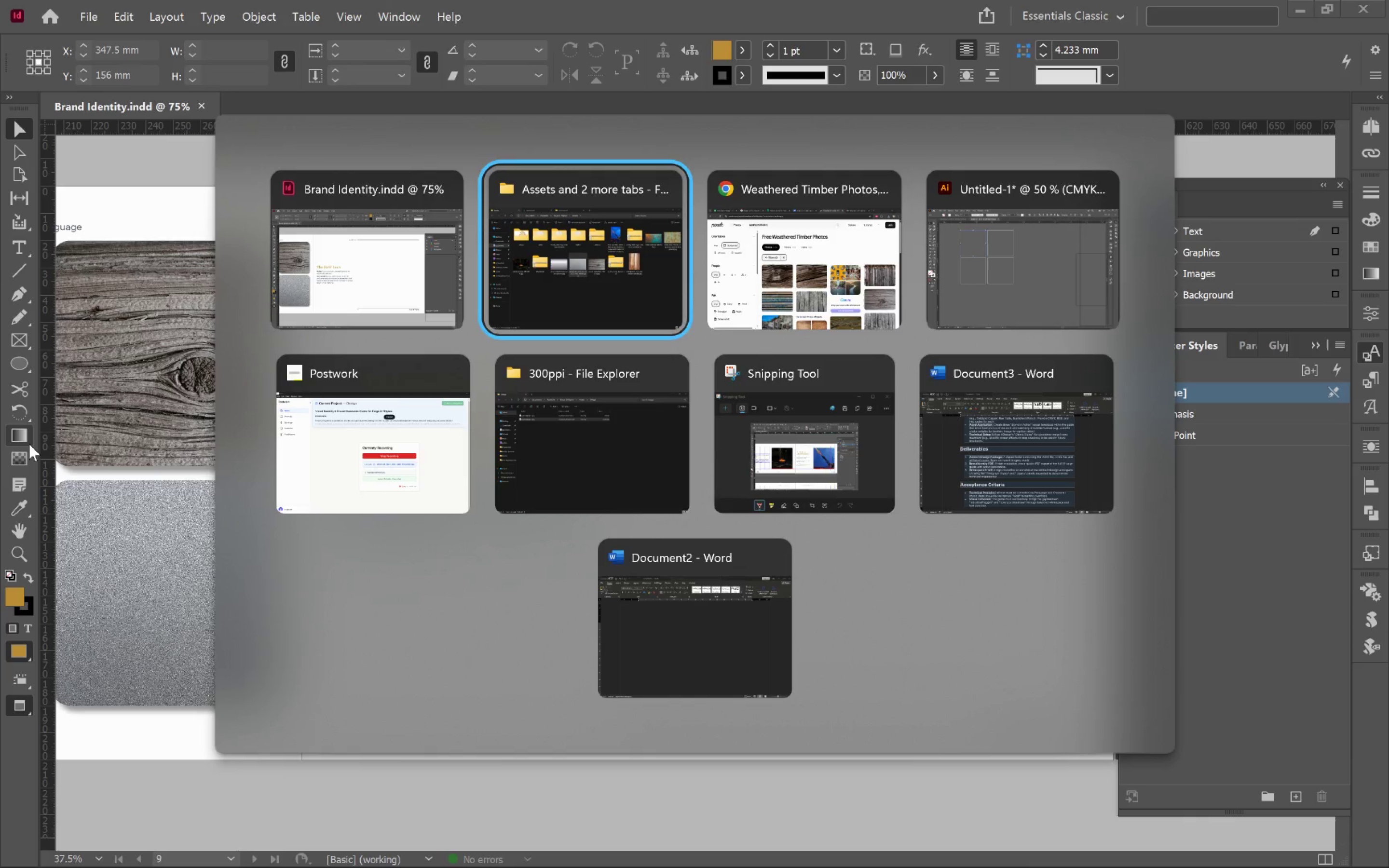 
key(Alt+Tab)
 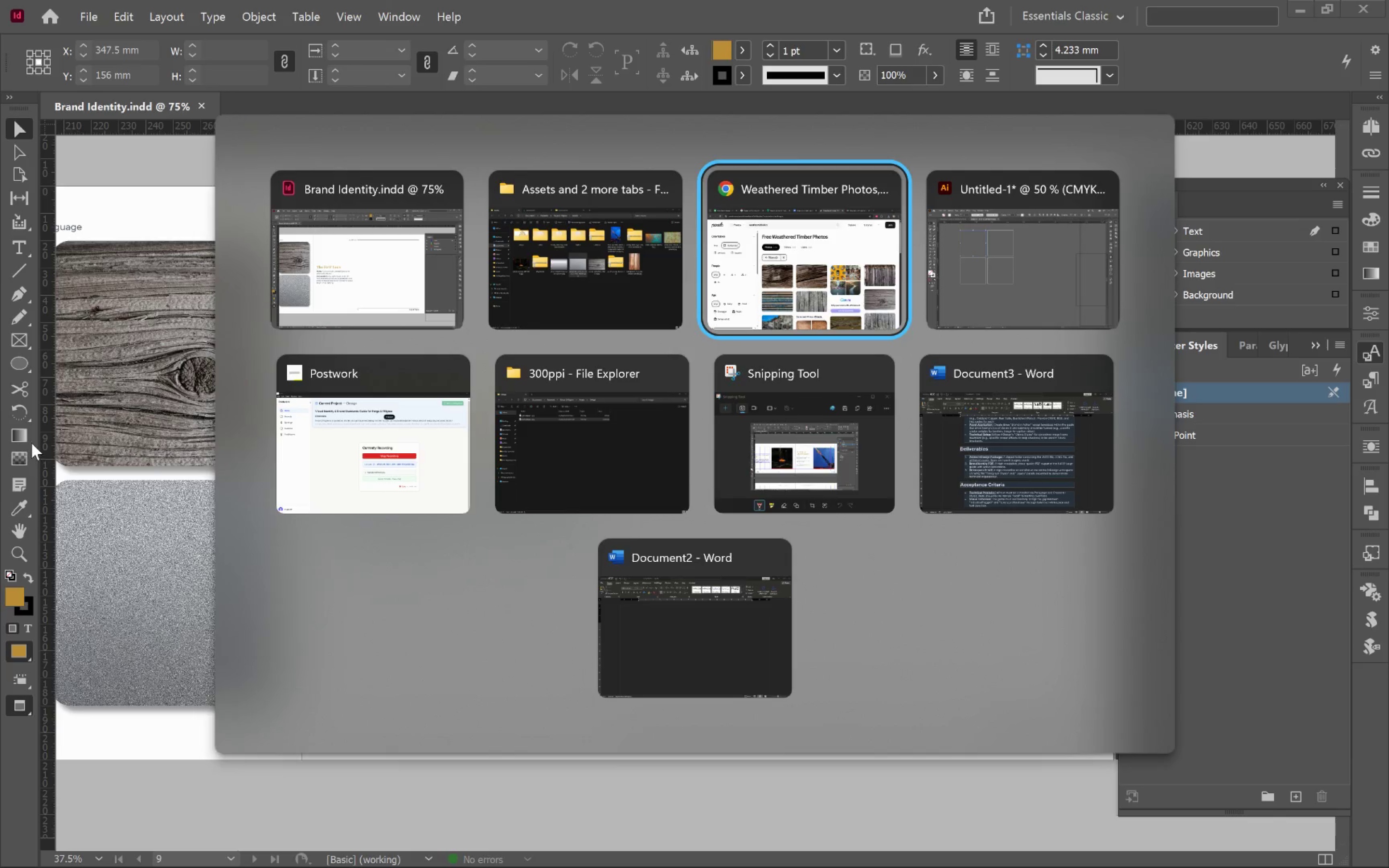 
key(Alt+Tab)
 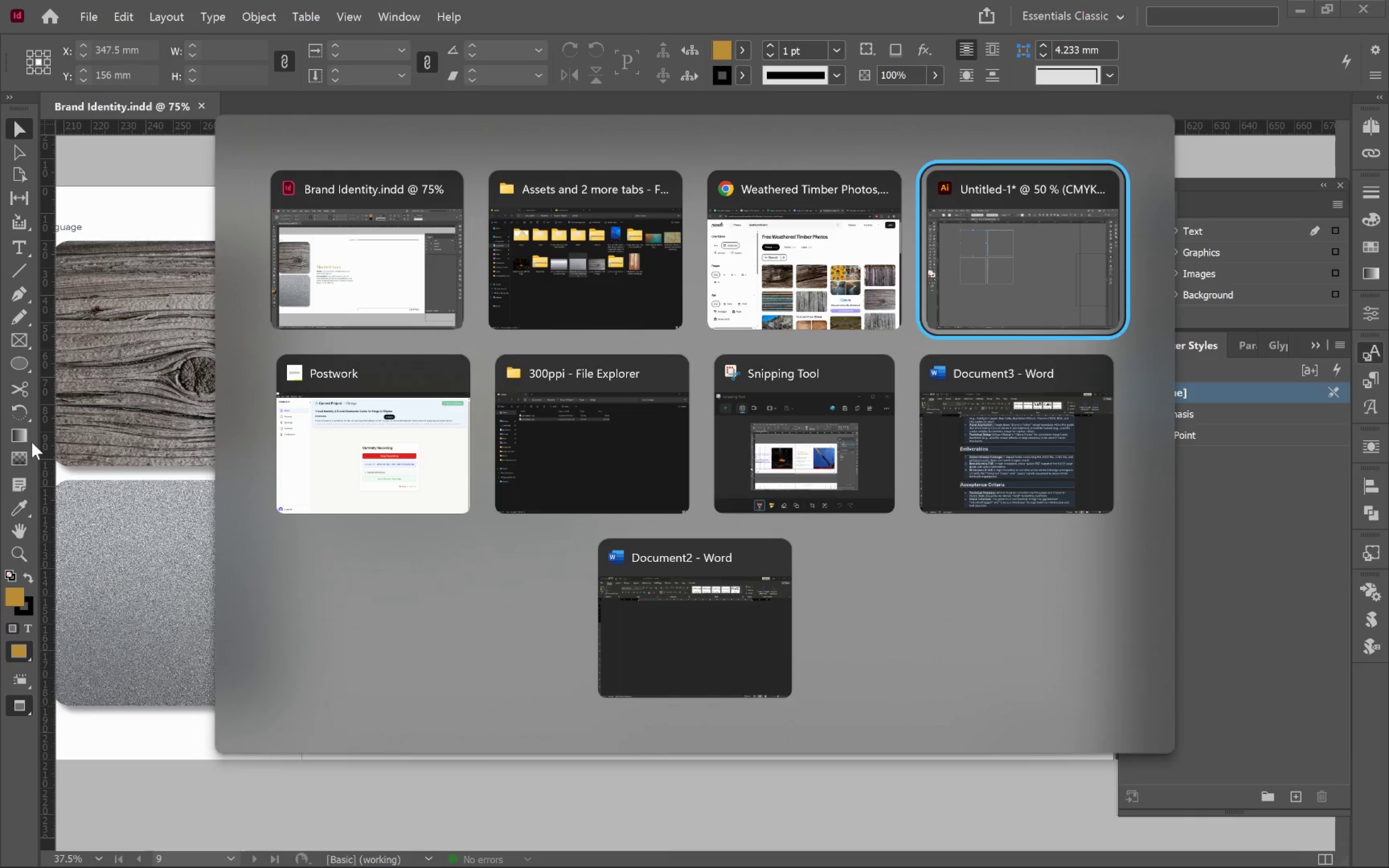 
key(Alt+Tab)